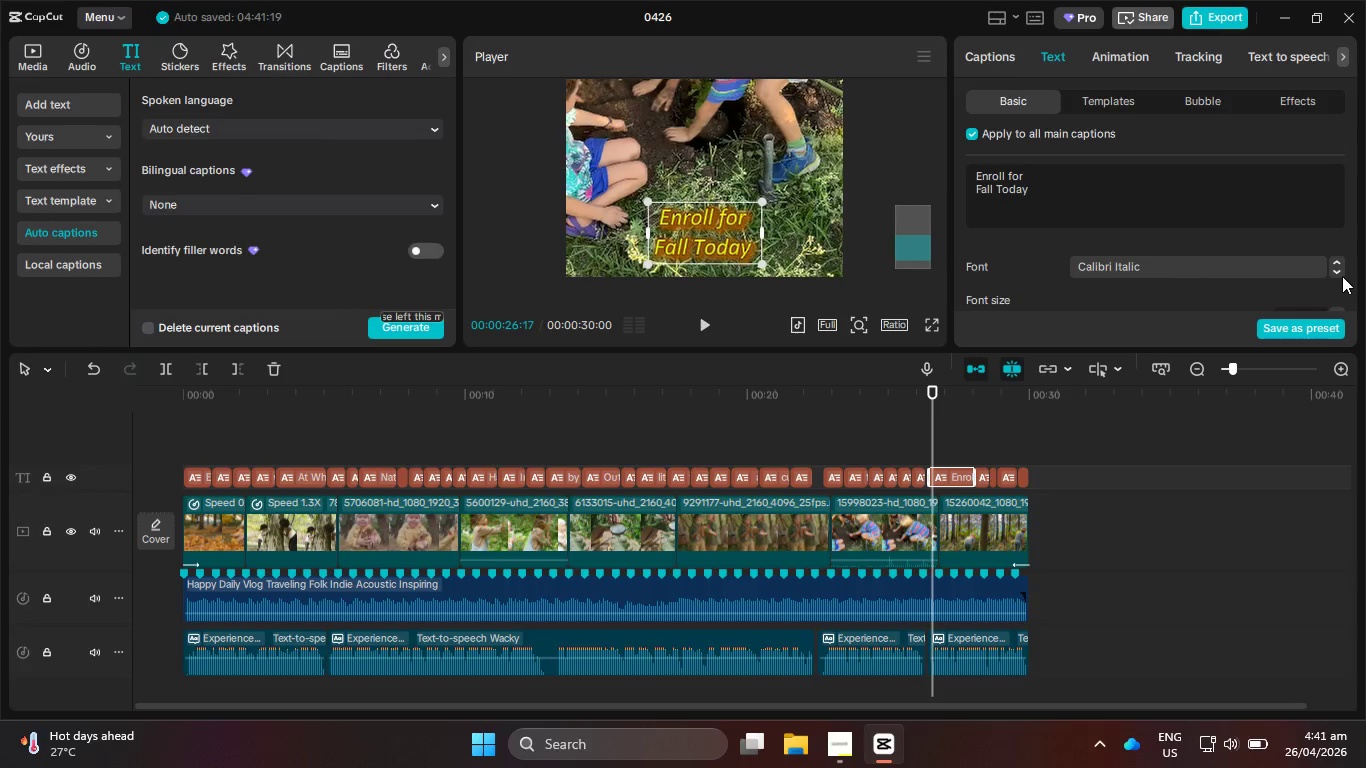 
left_click([1342, 276])
 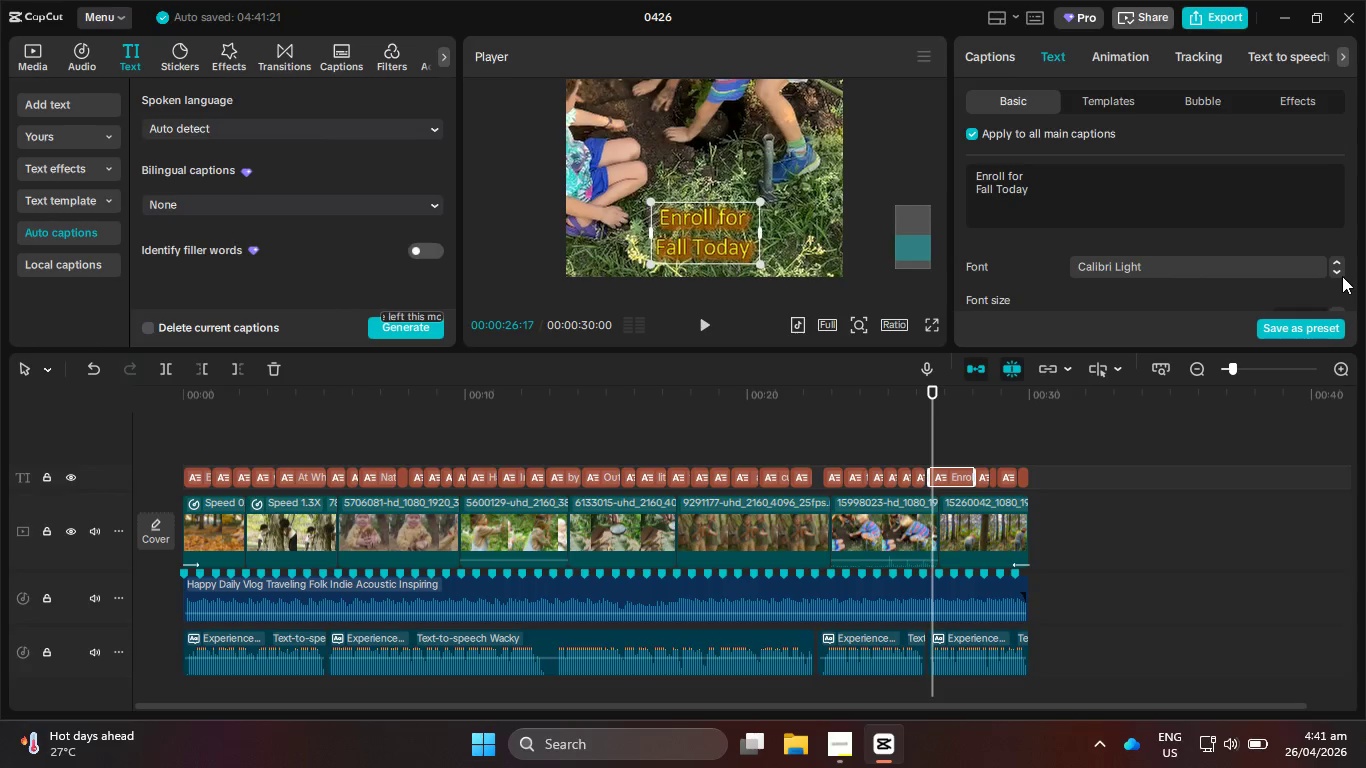 
left_click([1342, 276])
 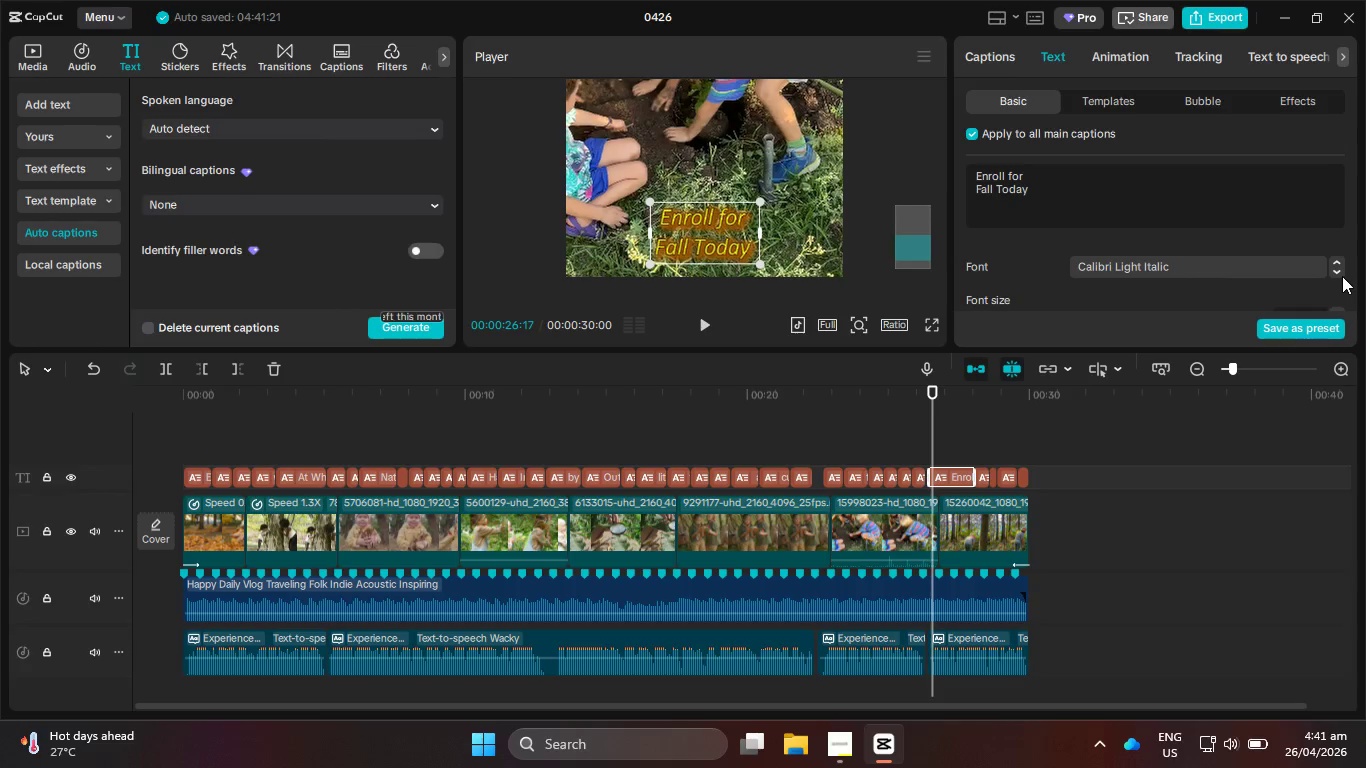 
left_click([1342, 276])
 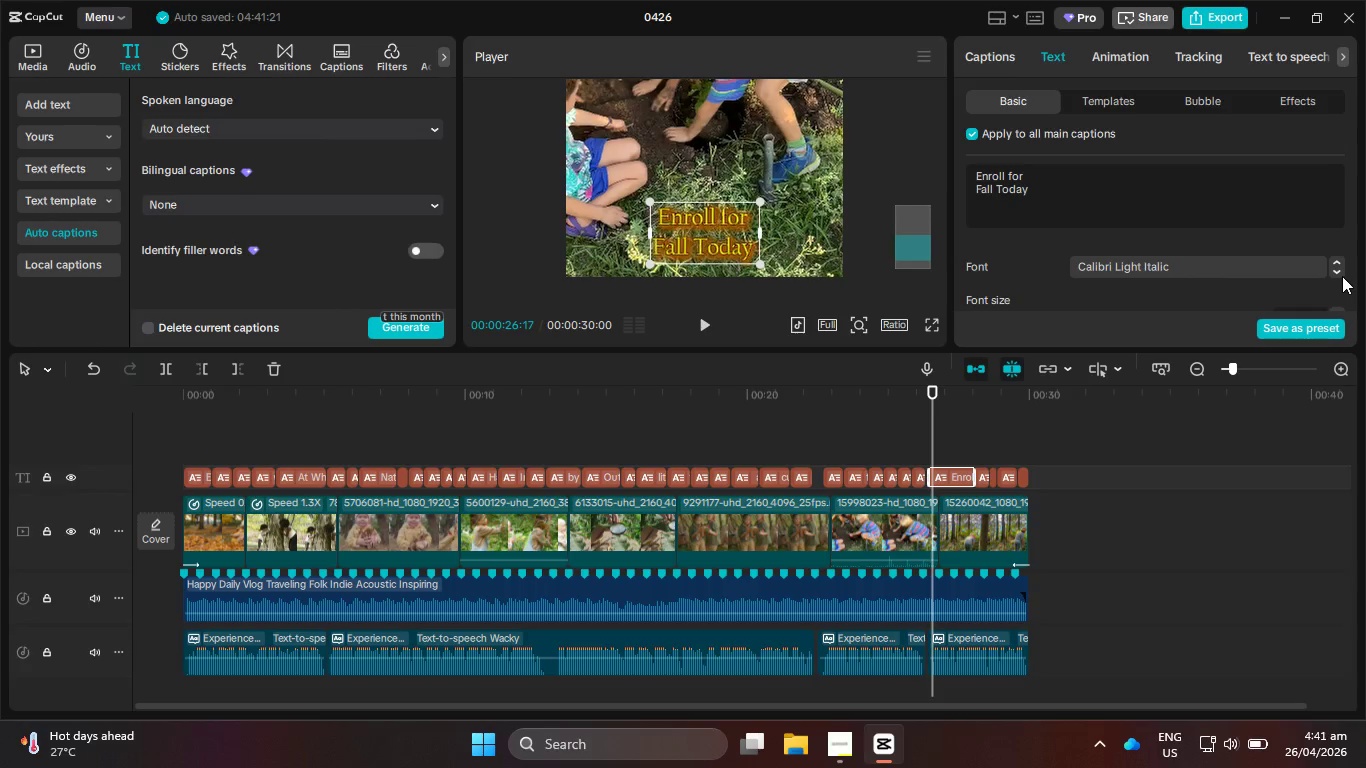 
left_click([1342, 276])
 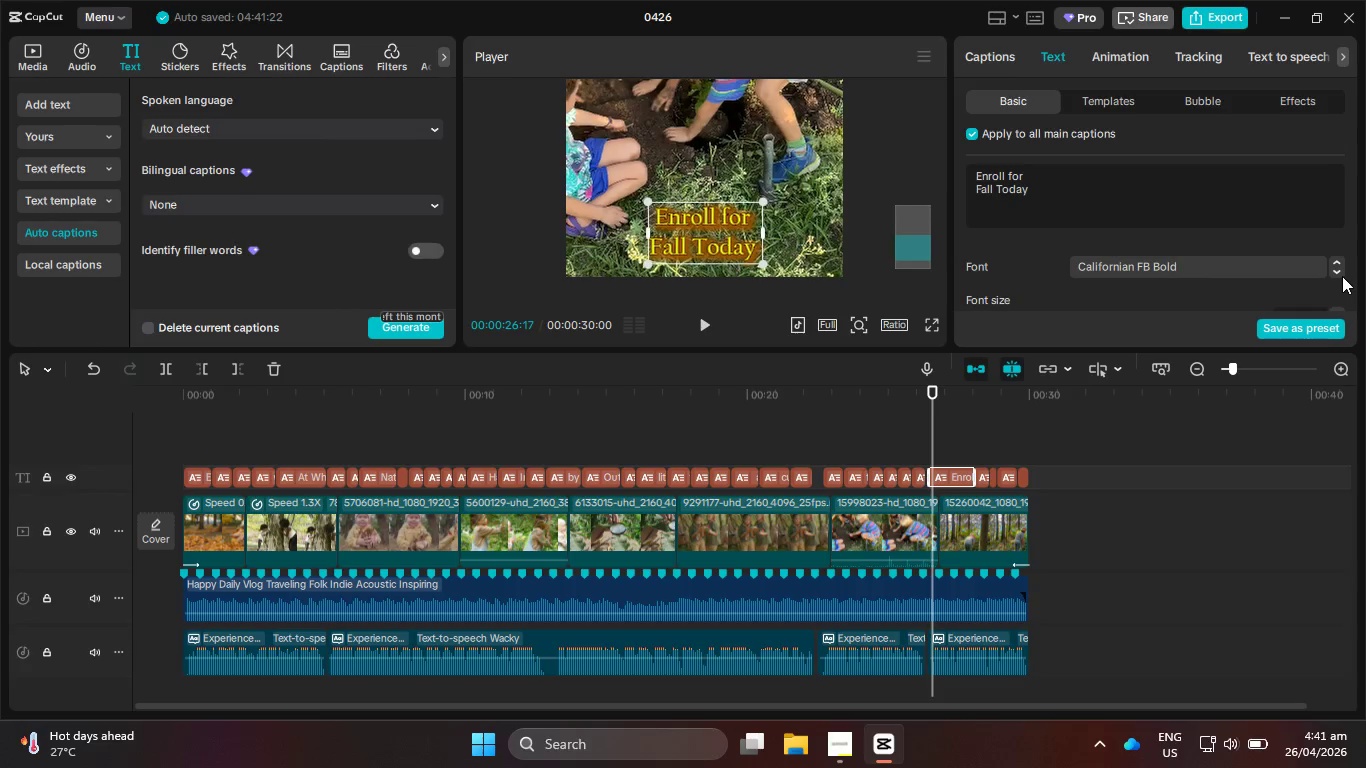 
left_click([1342, 276])
 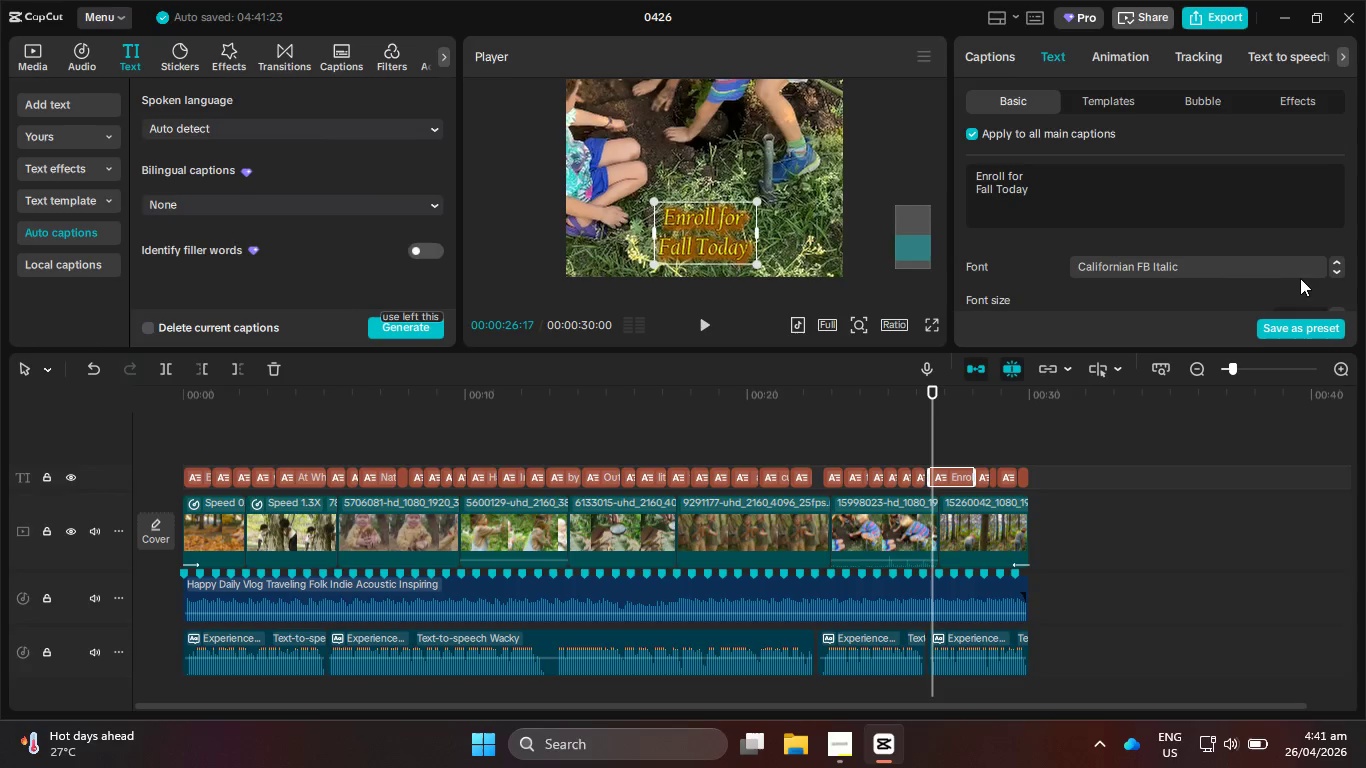 
left_click([1299, 278])
 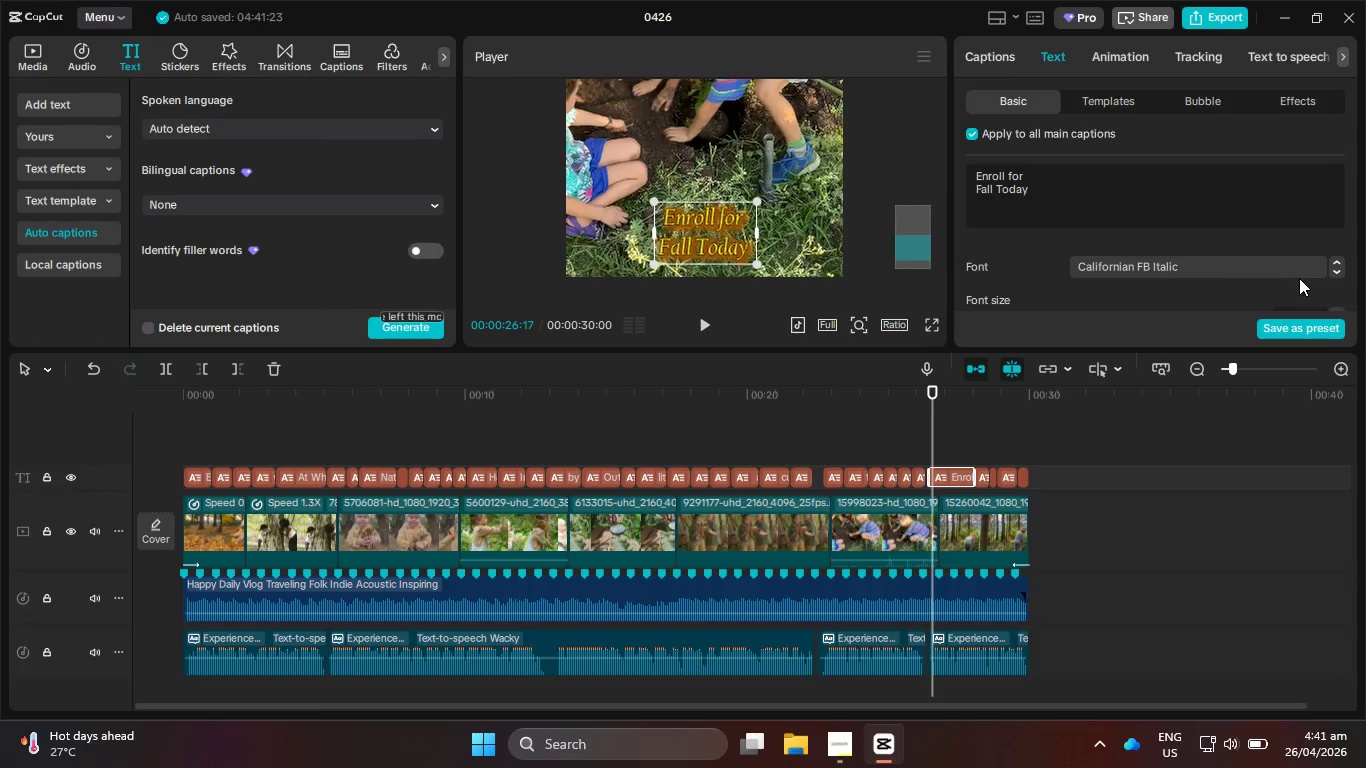 
left_click([1295, 269])
 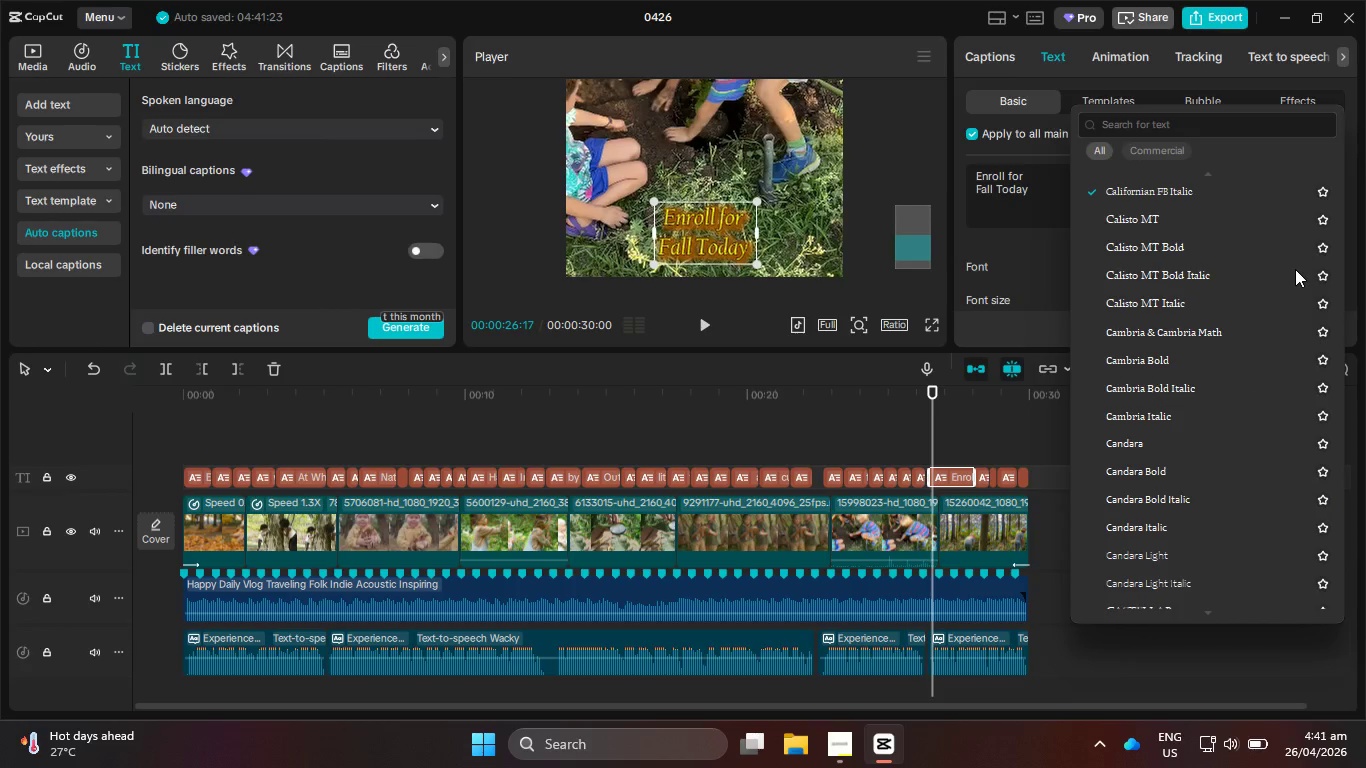 
scroll: coordinate [1241, 324], scroll_direction: up, amount: 217.0
 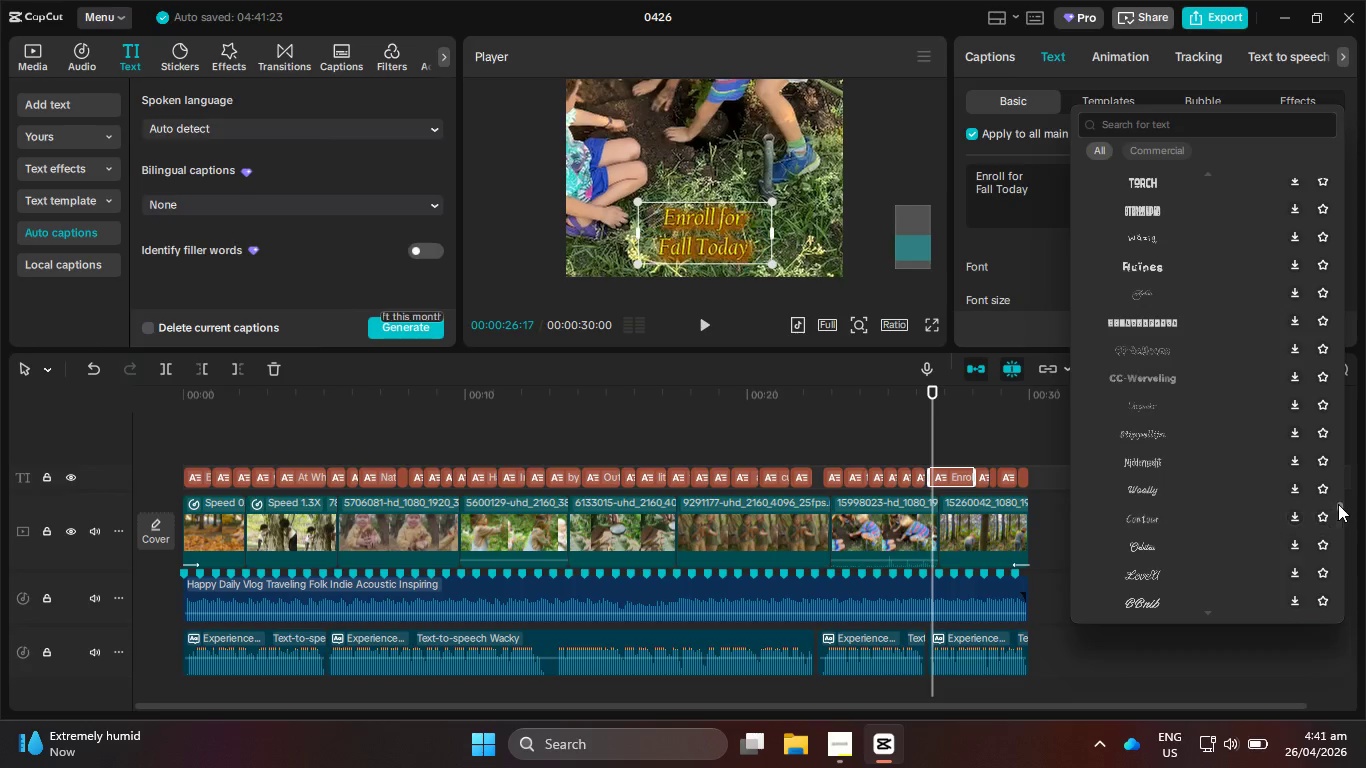 
left_click_drag(start_coordinate=[1344, 506], to_coordinate=[1351, 169])
 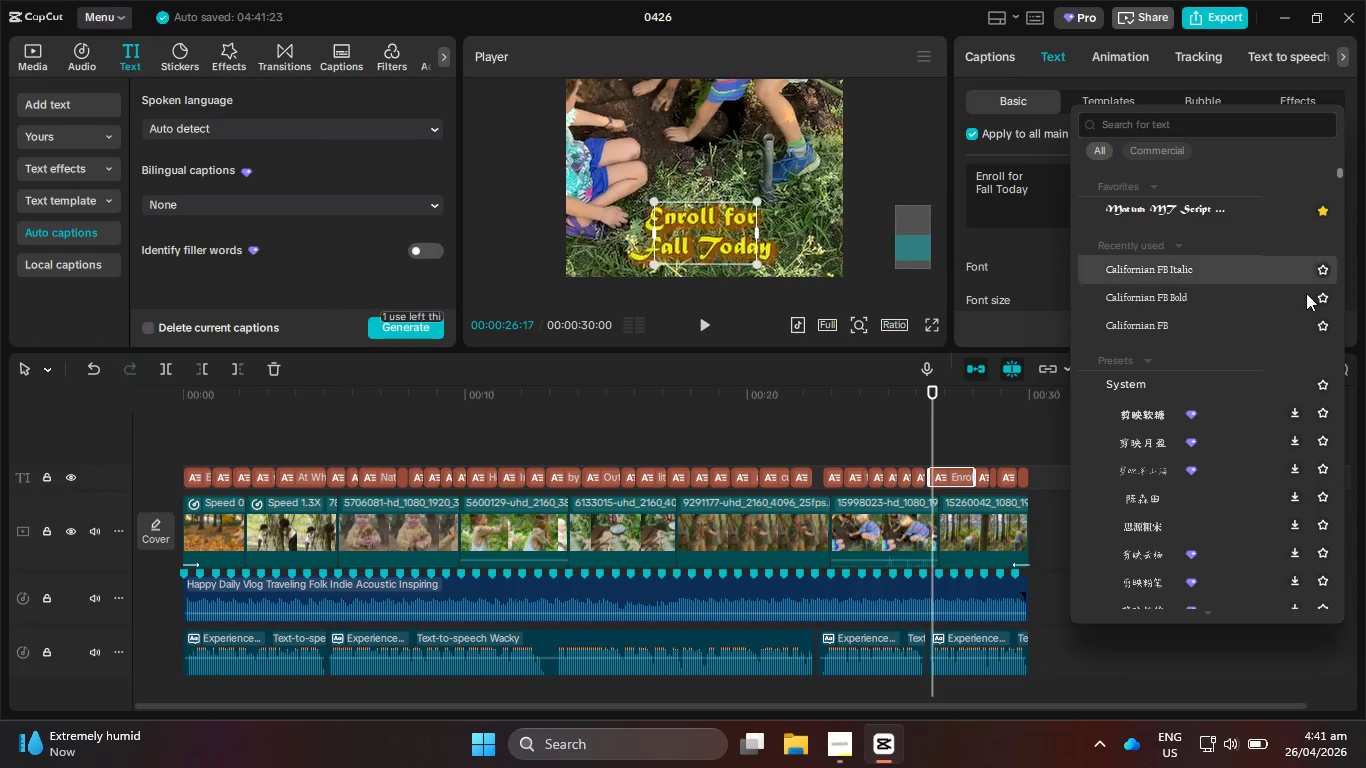 
scroll: coordinate [1235, 269], scroll_direction: up, amount: 5.0
 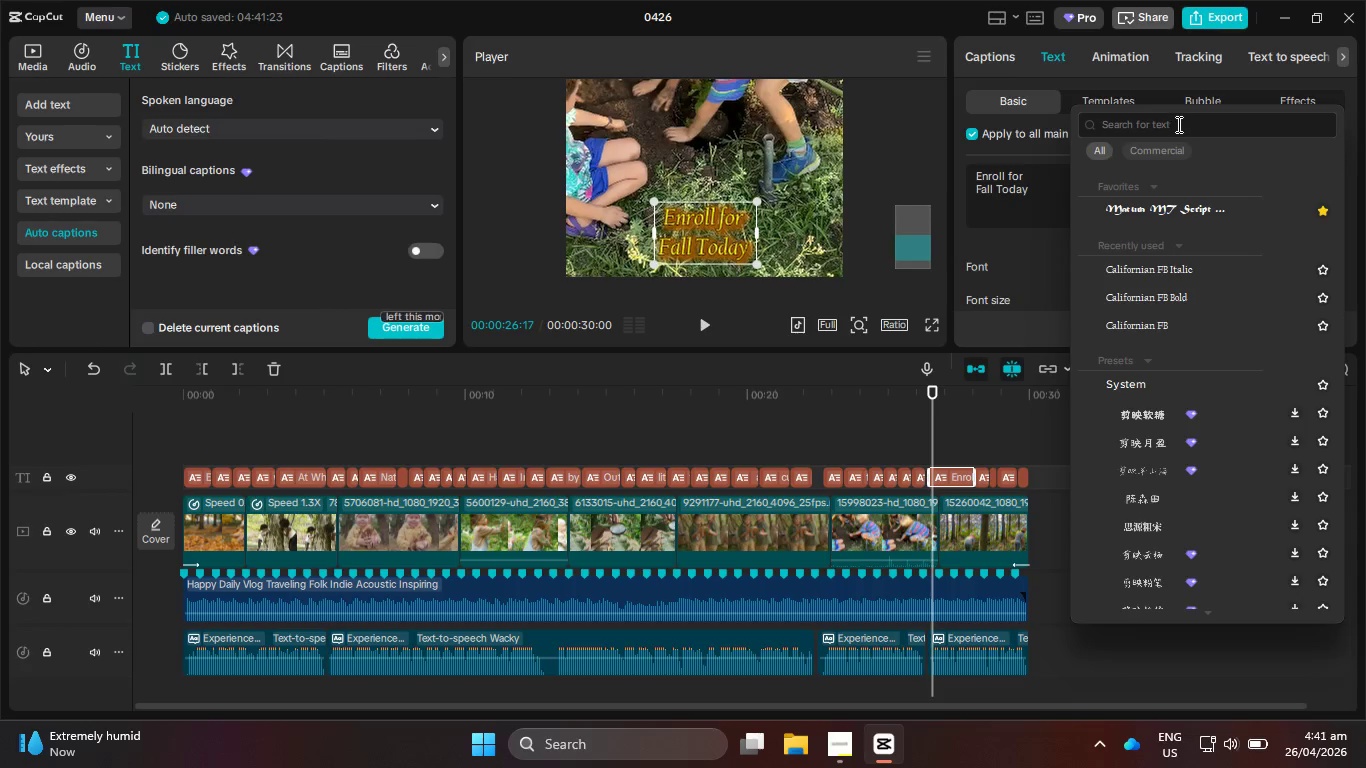 
type(d)
key(Backspace)
type(mof)
key(Backspace)
type(dern)
 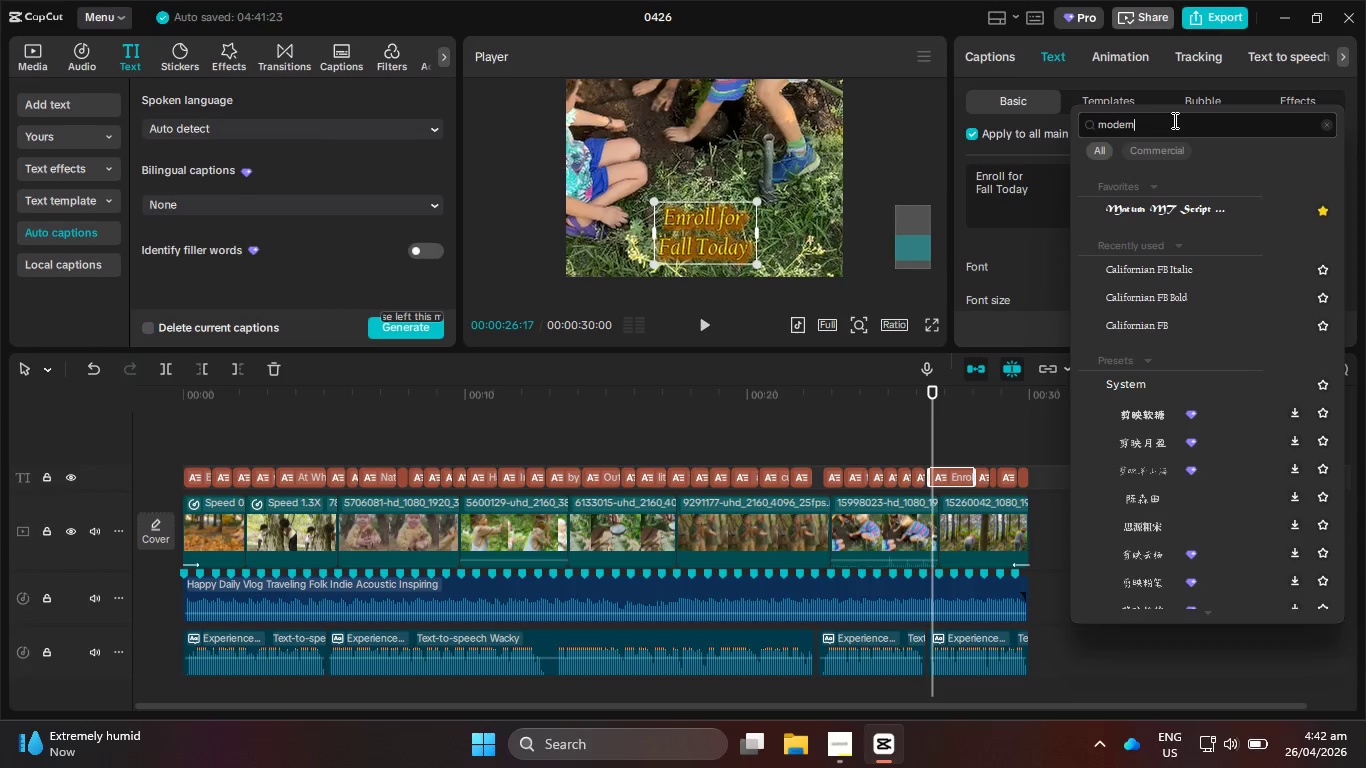 
key(Enter)
 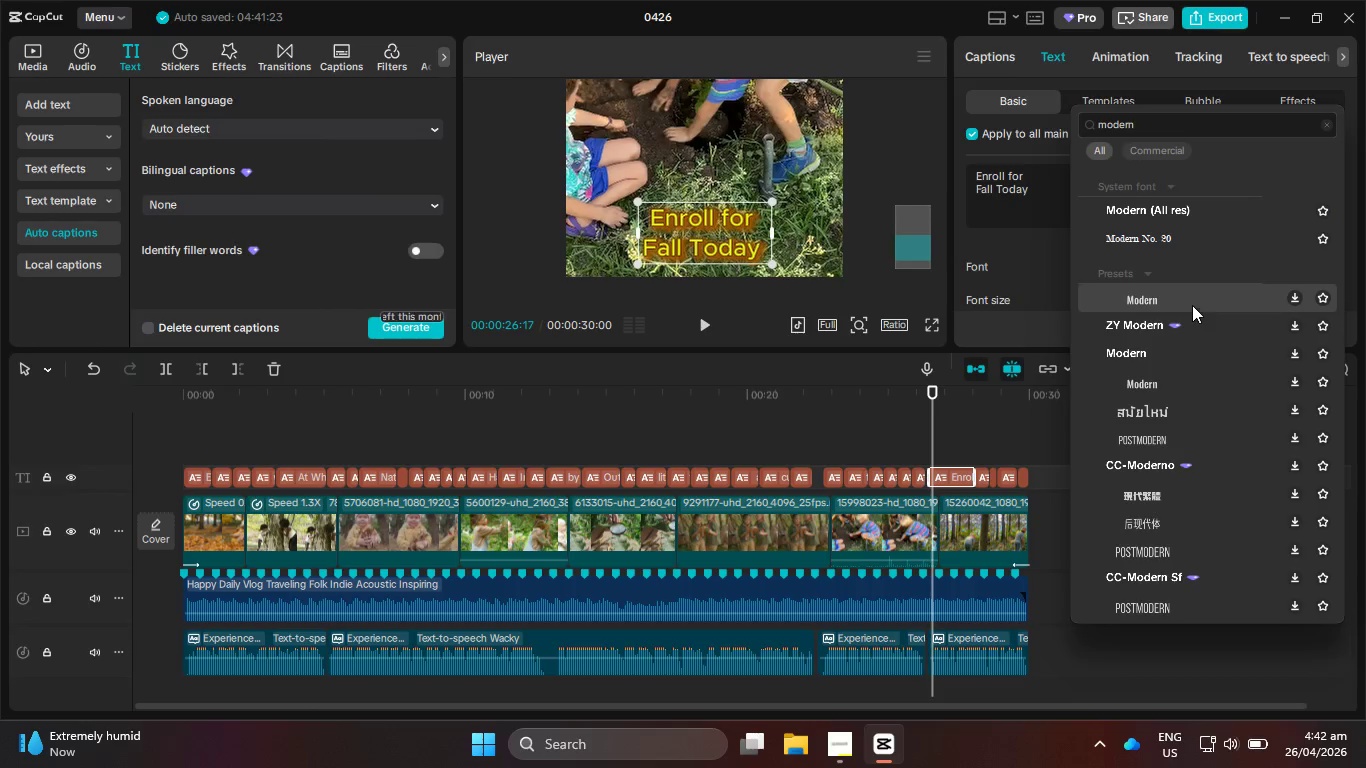 
wait(6.99)
 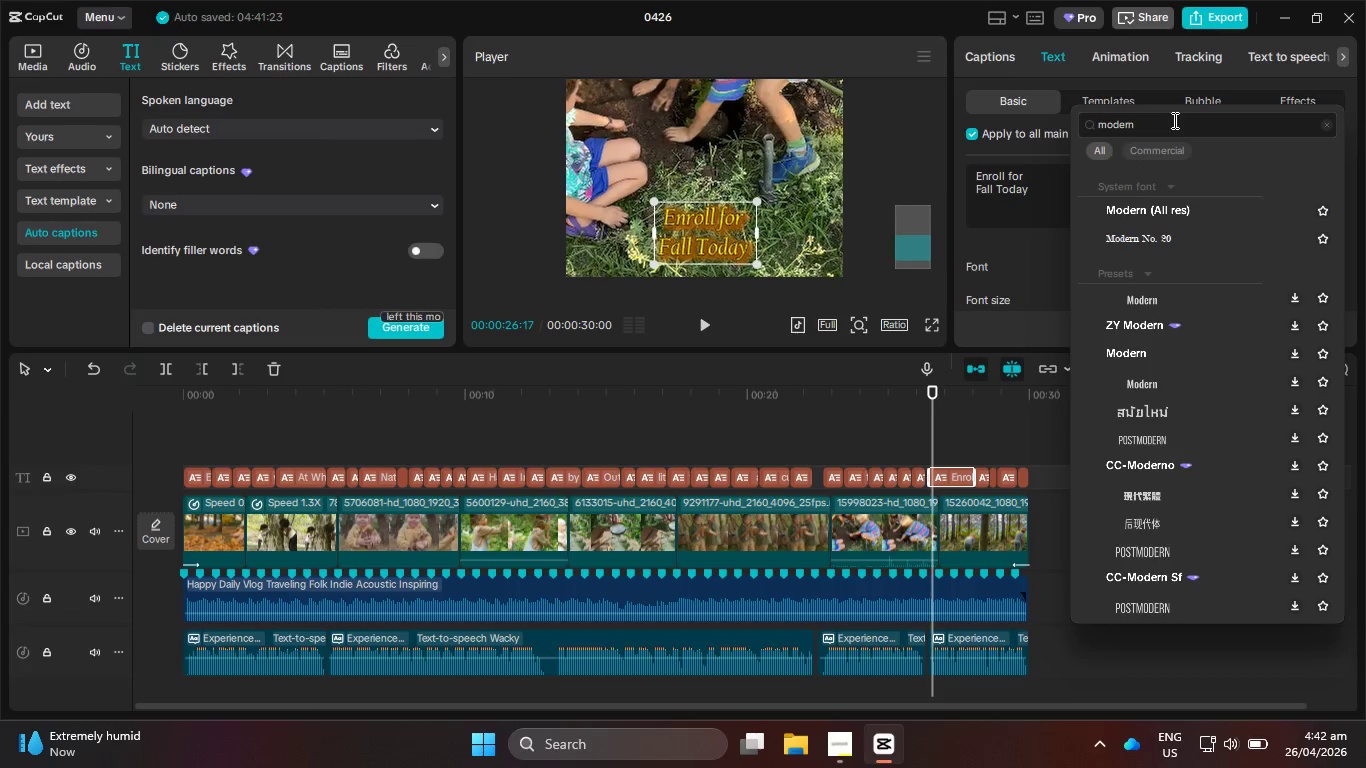 
left_click_drag(start_coordinate=[1168, 124], to_coordinate=[1095, 137])
 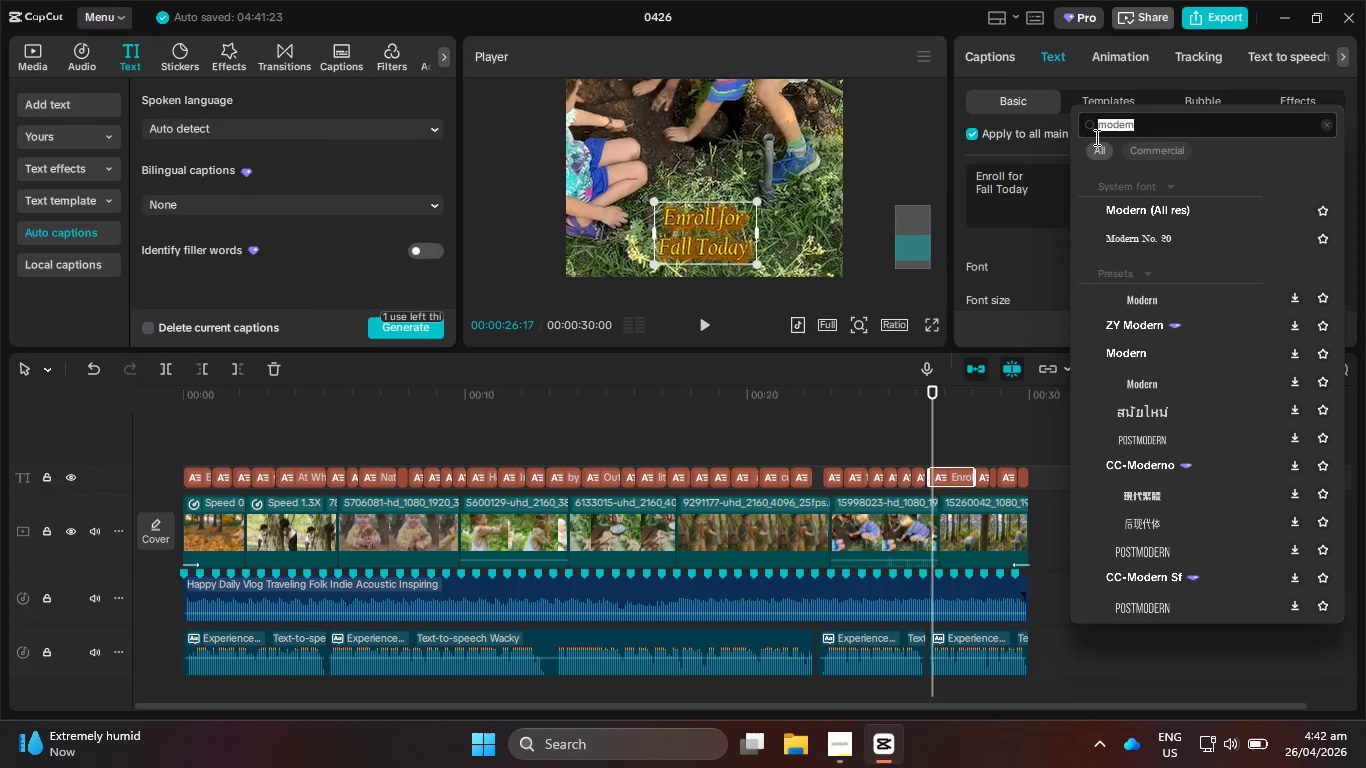 
type(sans)
 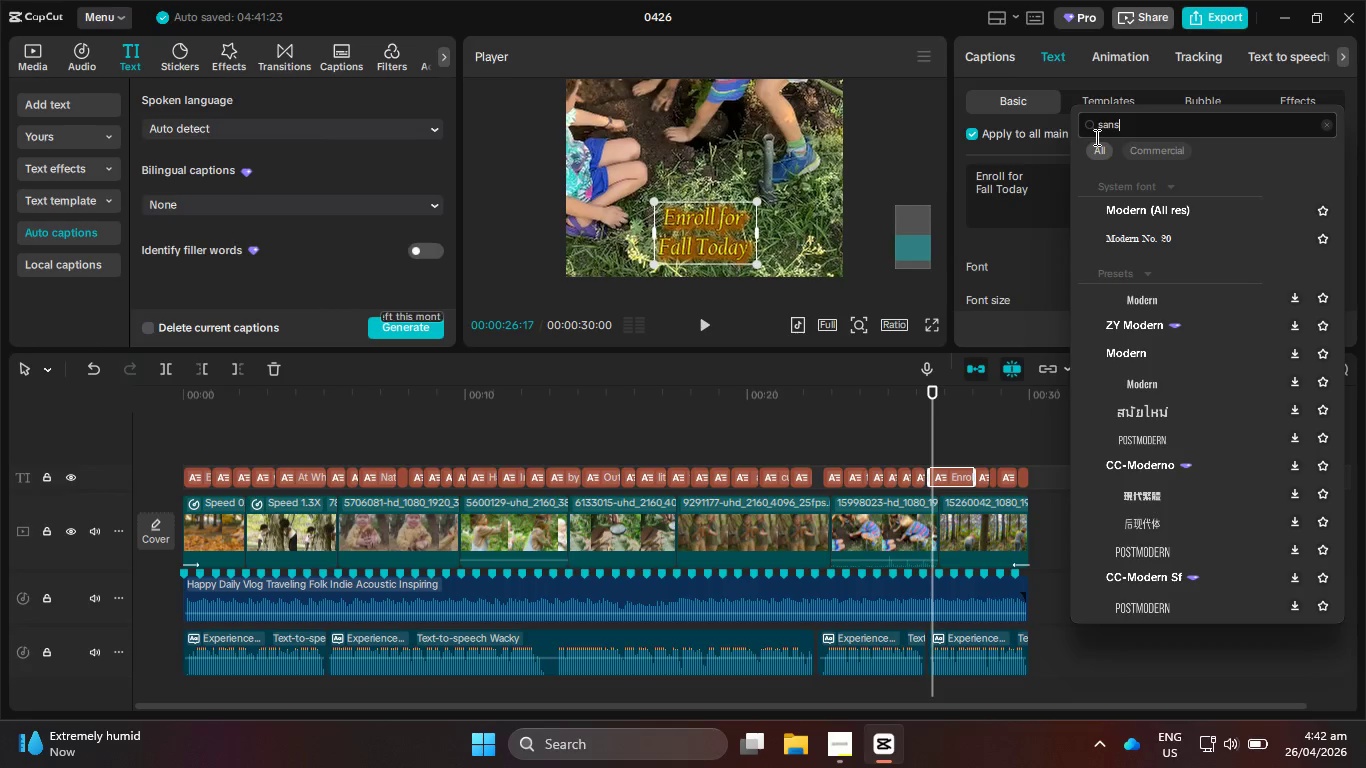 
key(Enter)
 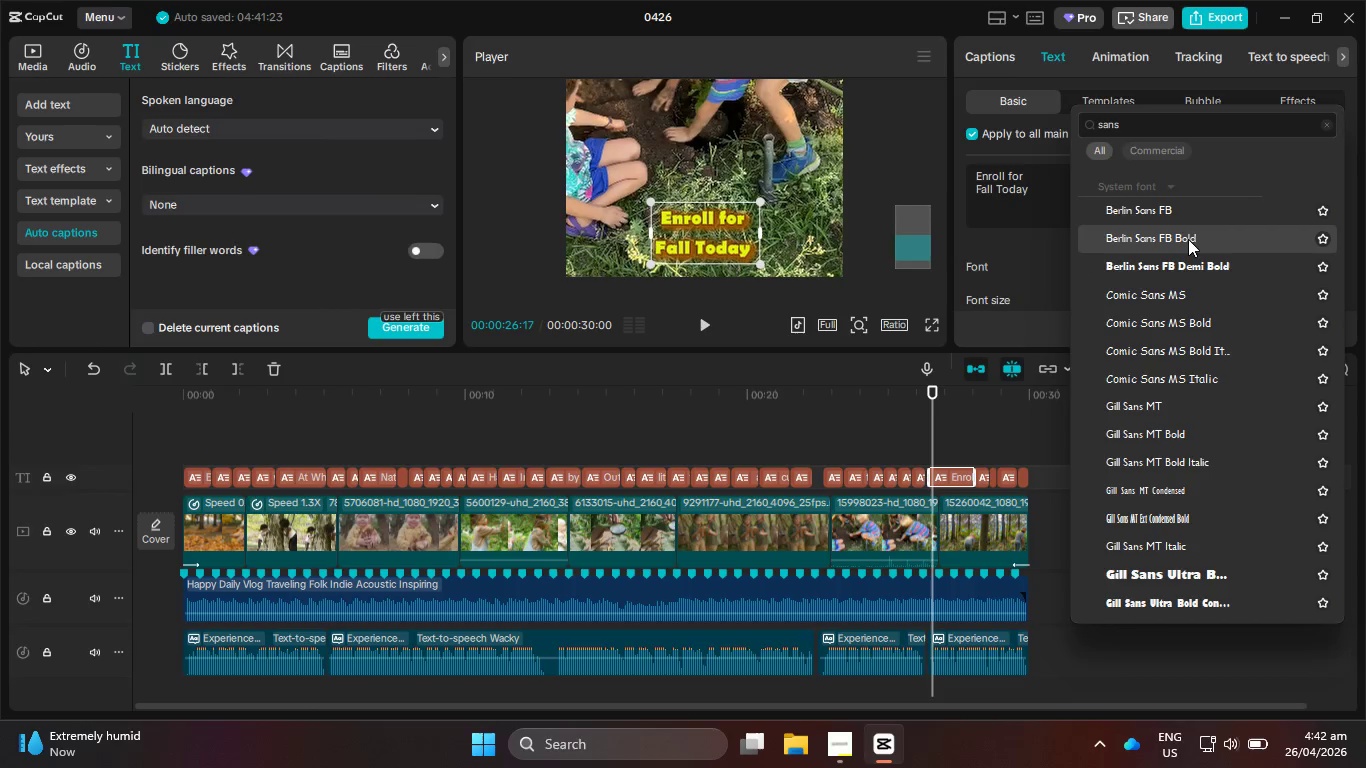 
scroll: coordinate [1188, 255], scroll_direction: down, amount: 3.0
 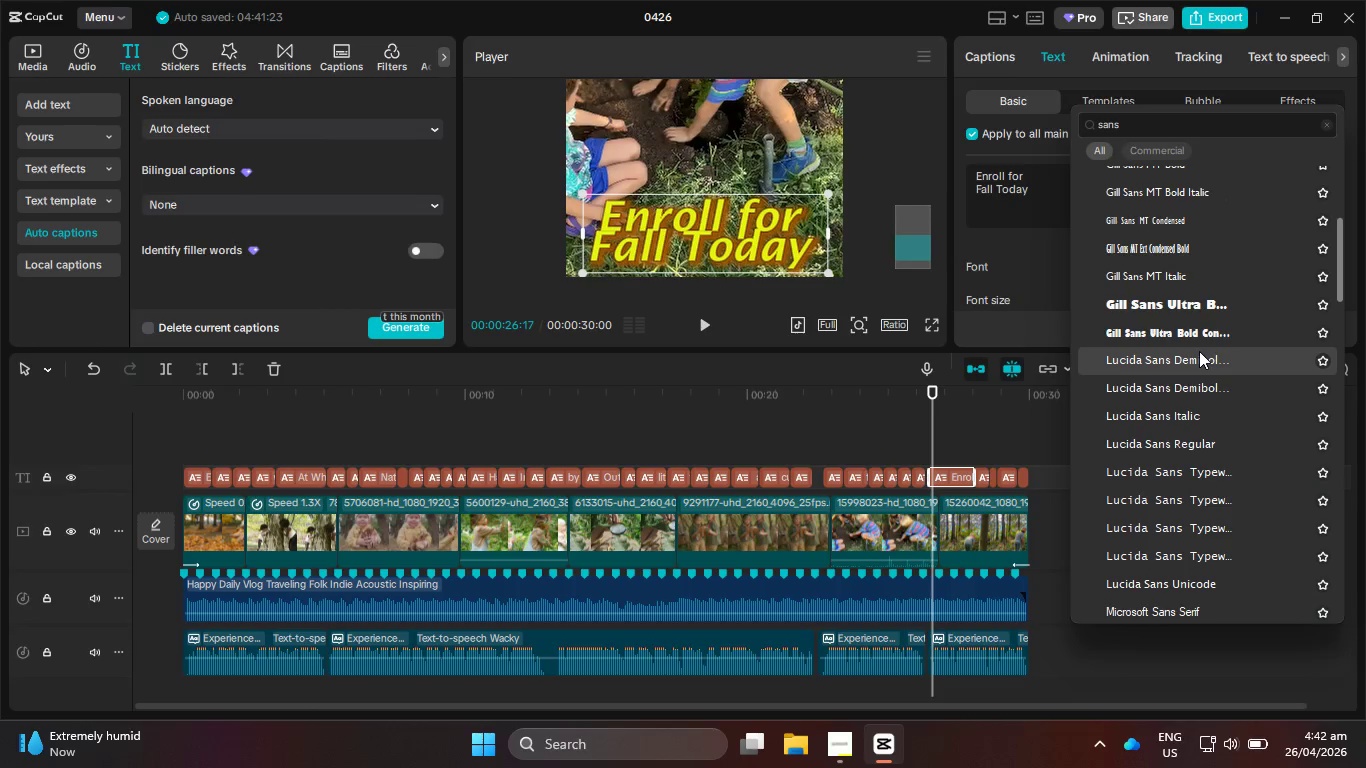 
scroll: coordinate [1199, 351], scroll_direction: up, amount: 5.0
 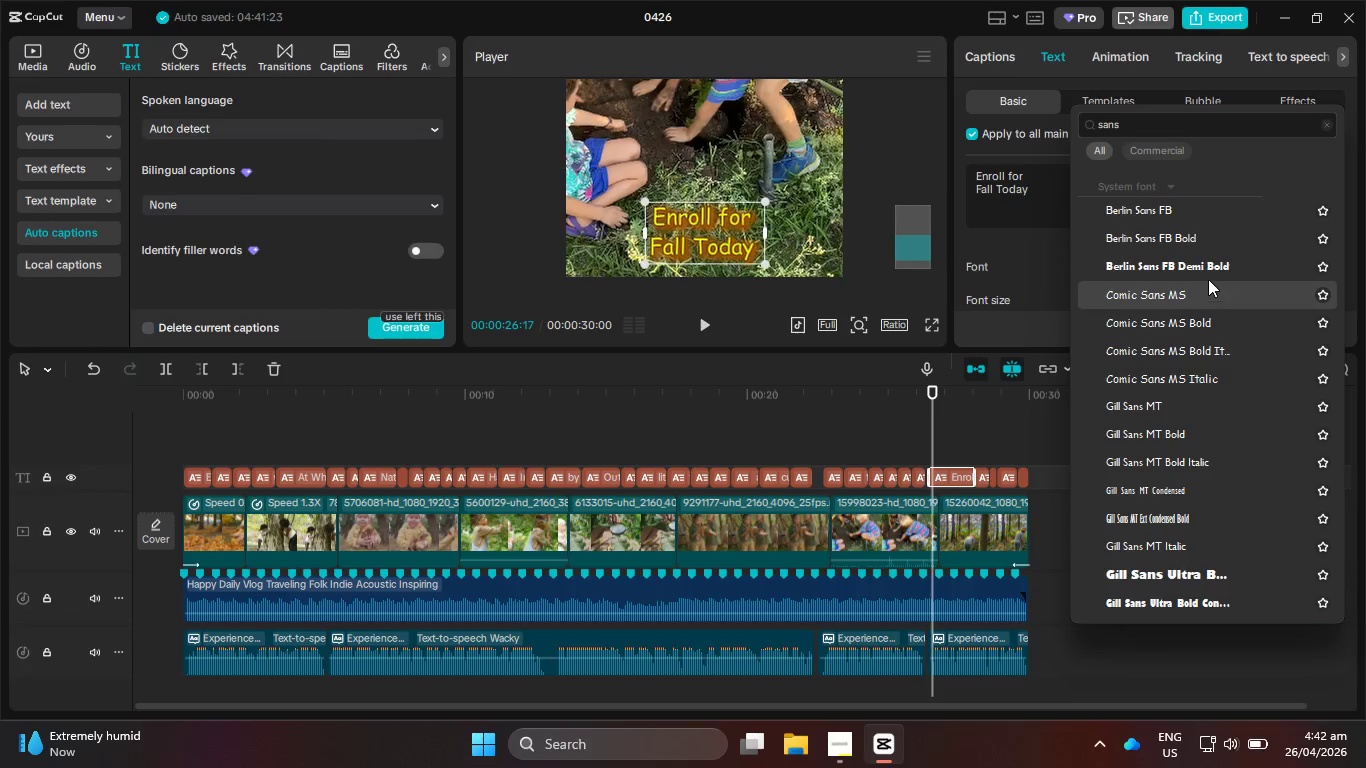 
left_click([1209, 275])
 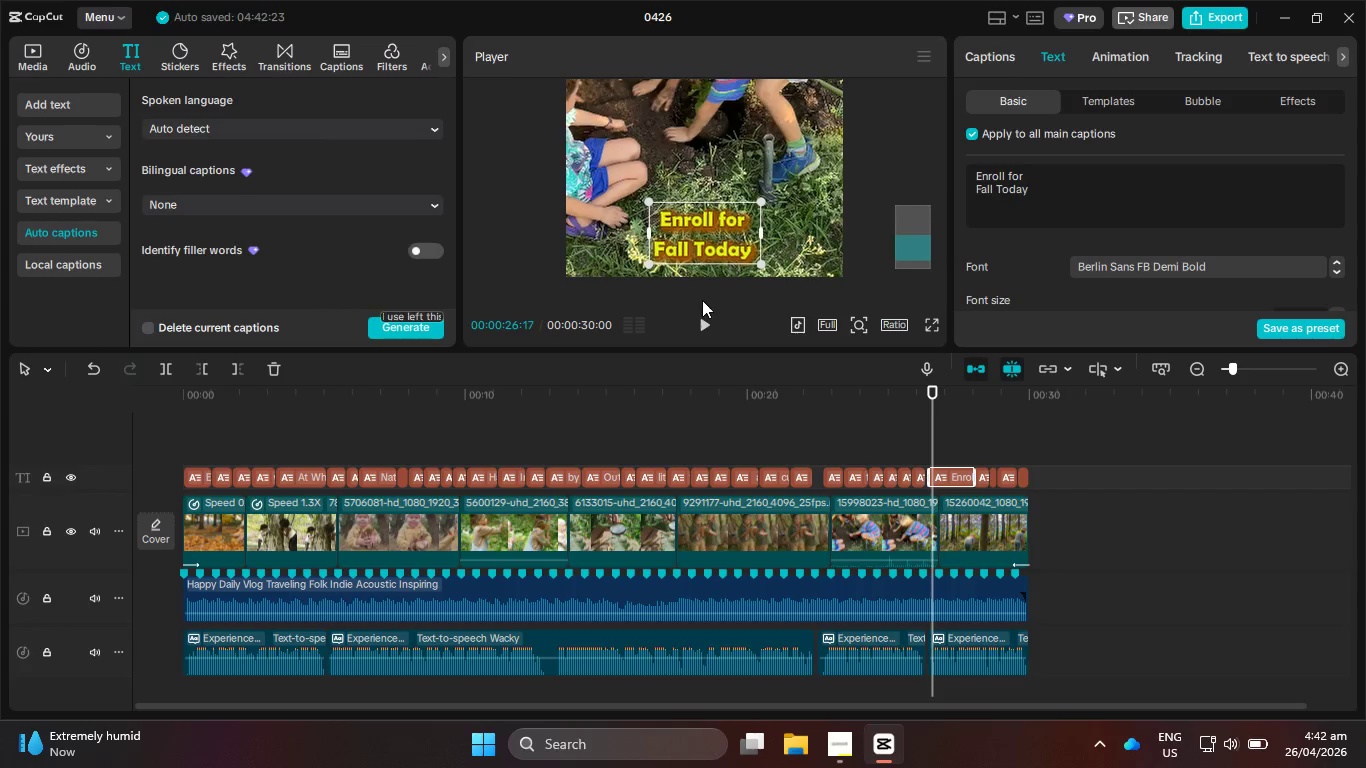 
left_click([701, 323])
 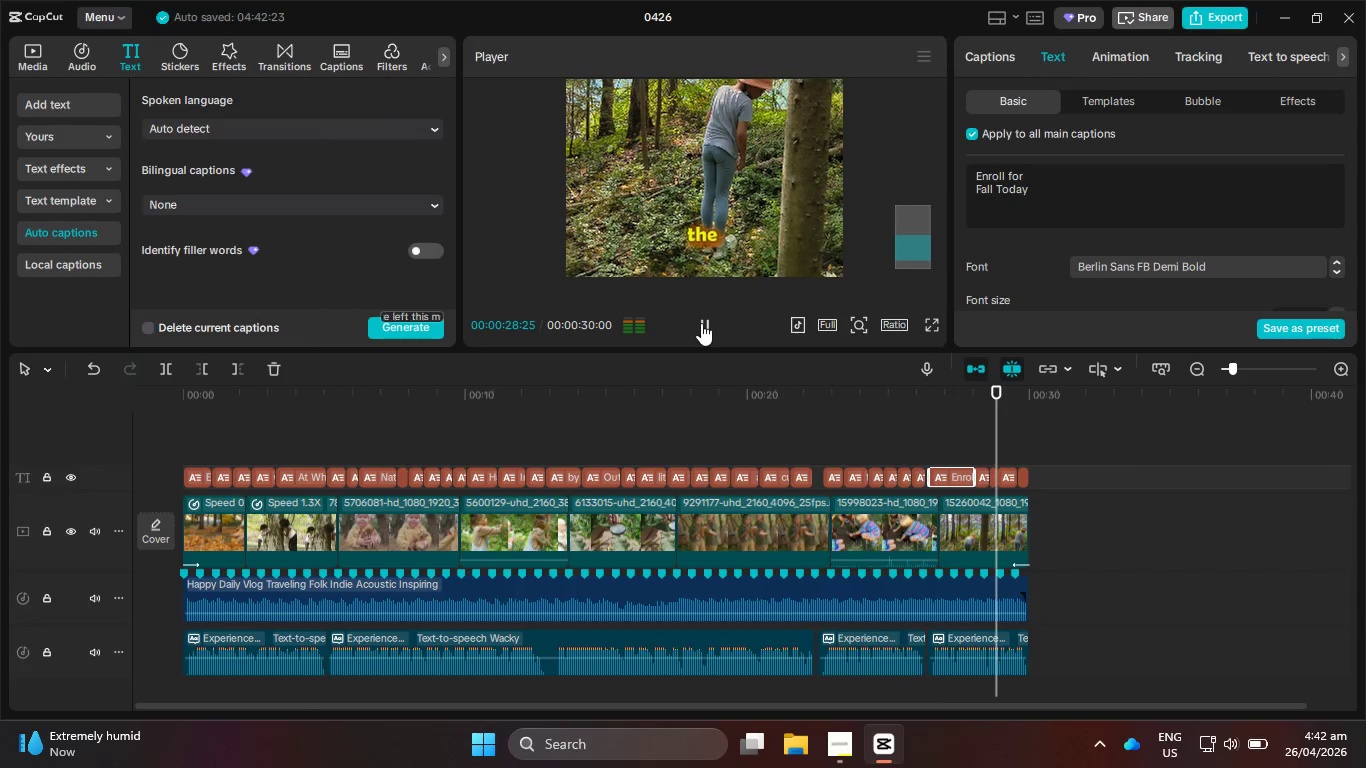 
left_click([701, 323])
 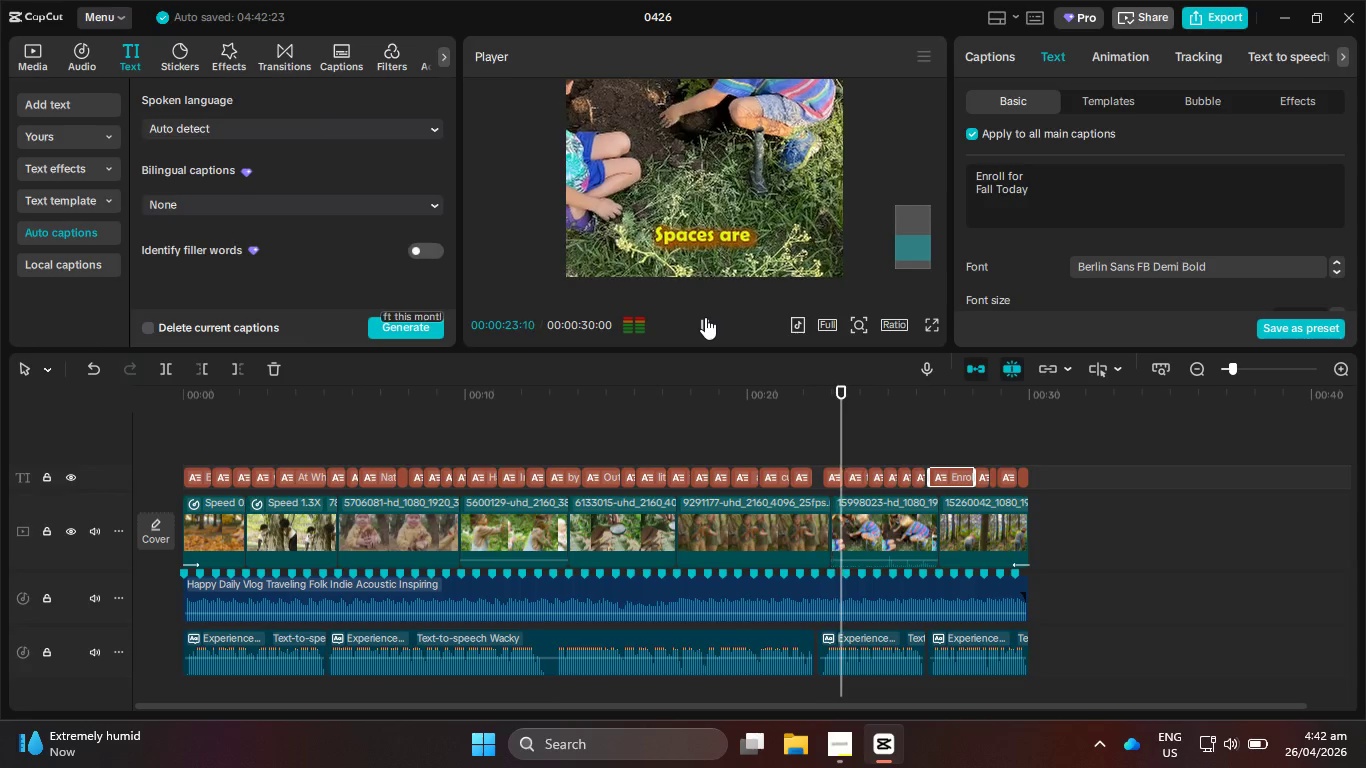 
wait(28.66)
 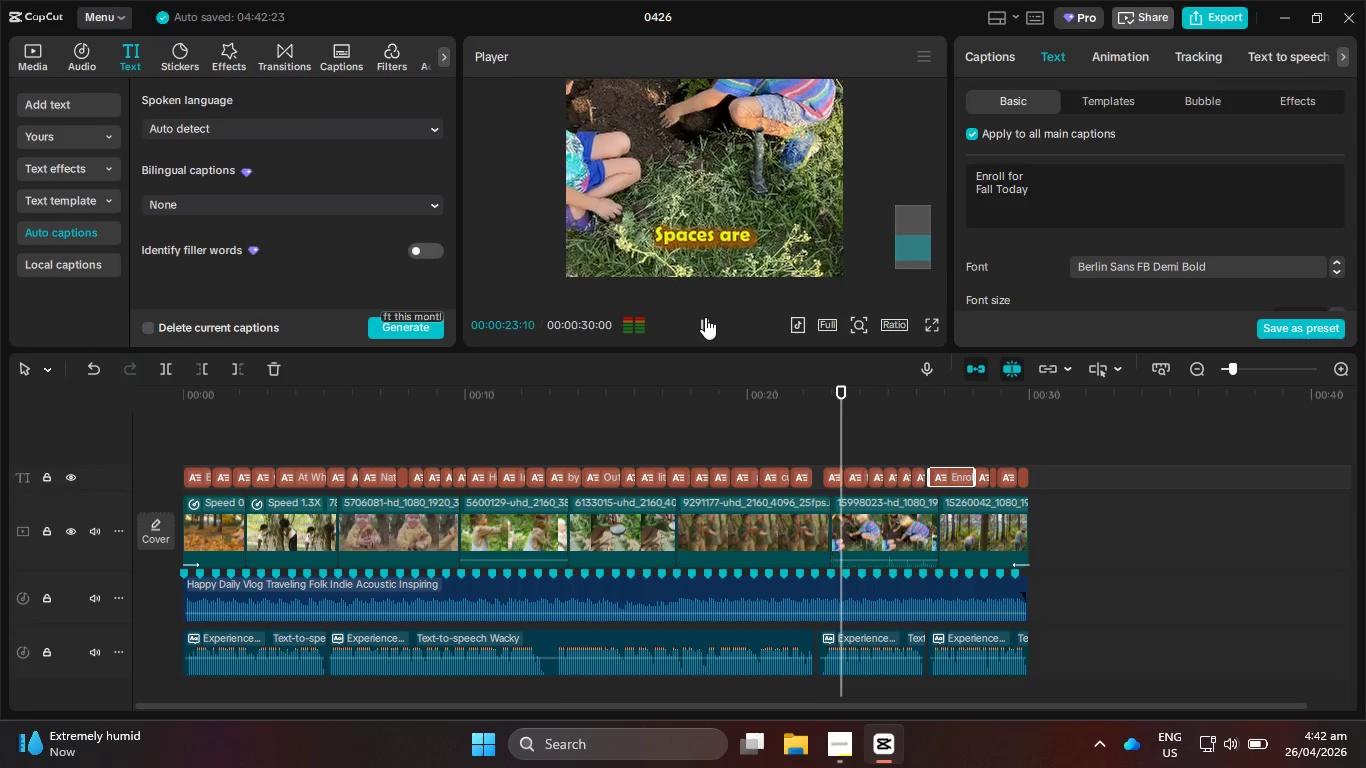 
left_click([705, 317])
 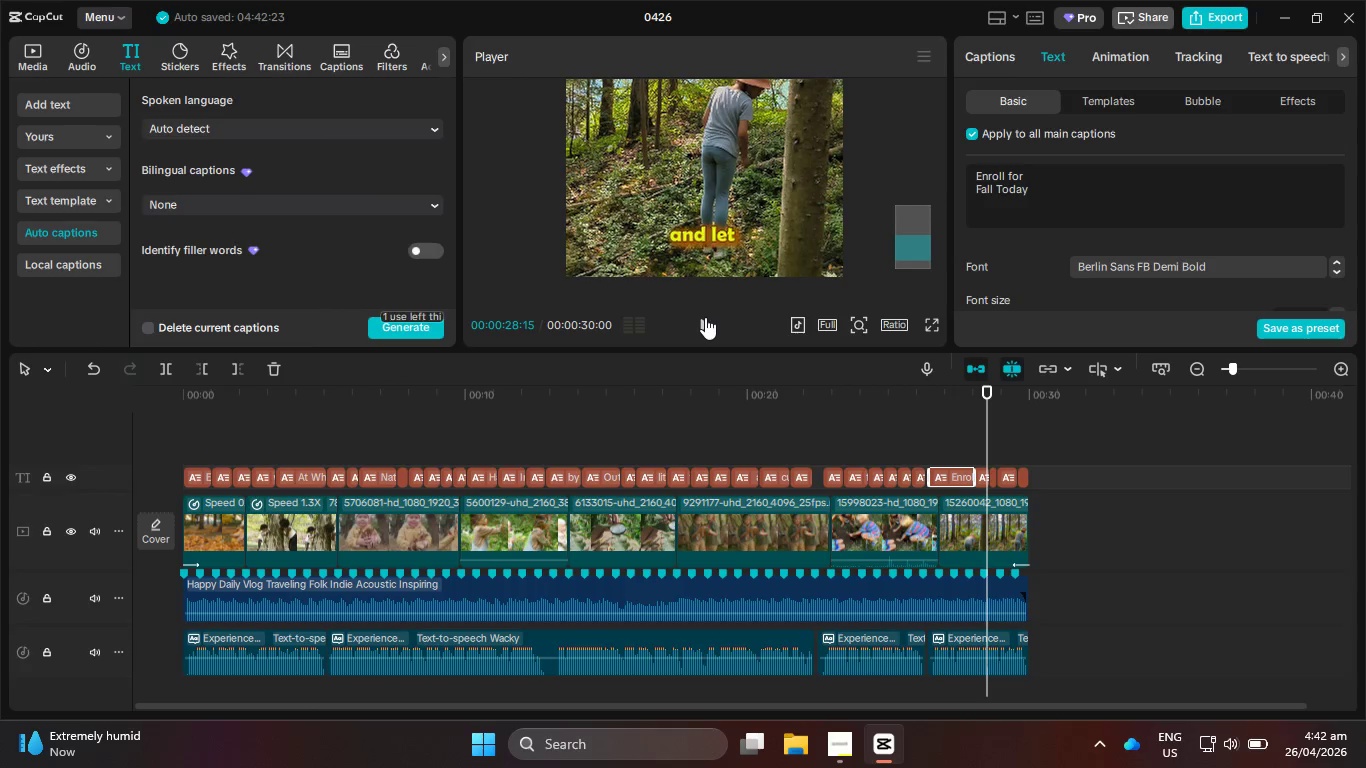 
double_click([705, 317])
 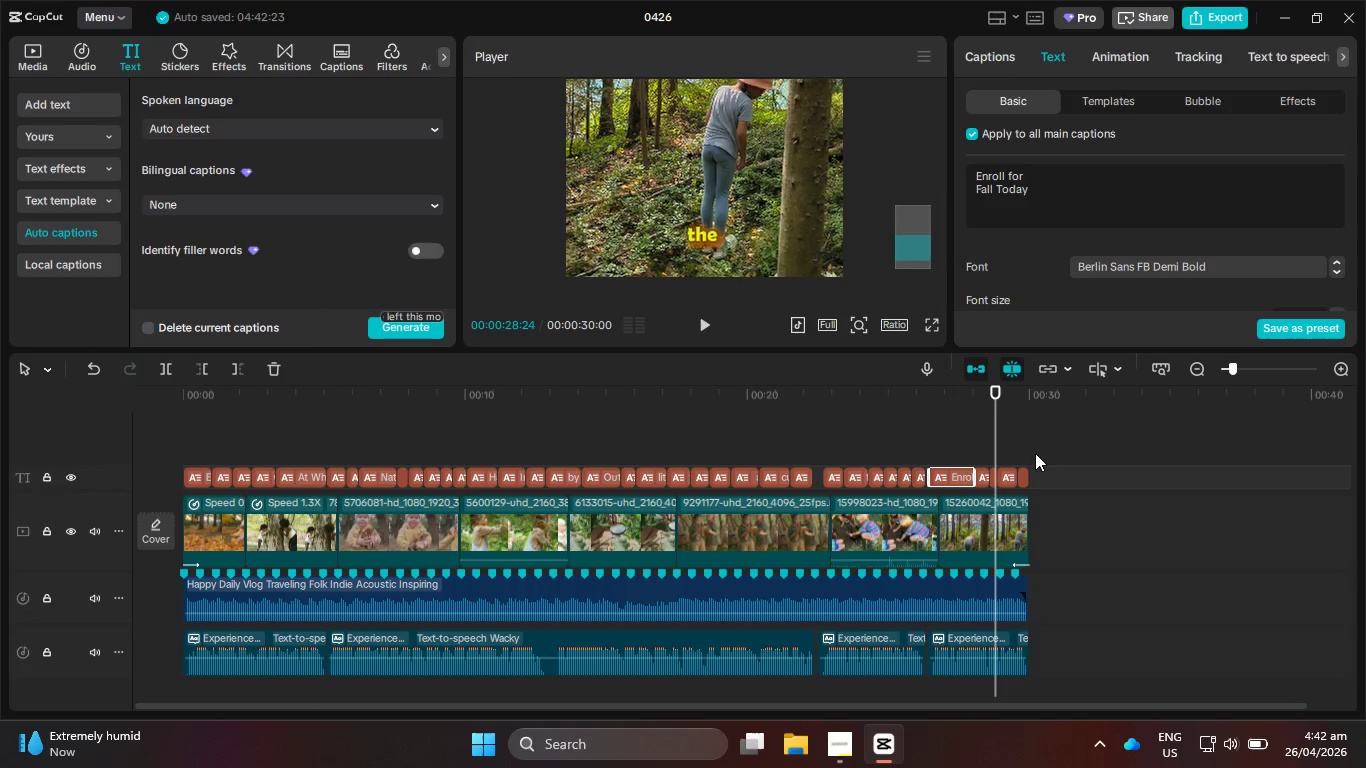 
hold_key(key=ControlLeft, duration=2.03)
scroll: coordinate [1064, 514], scroll_direction: up, amount: 36.0
 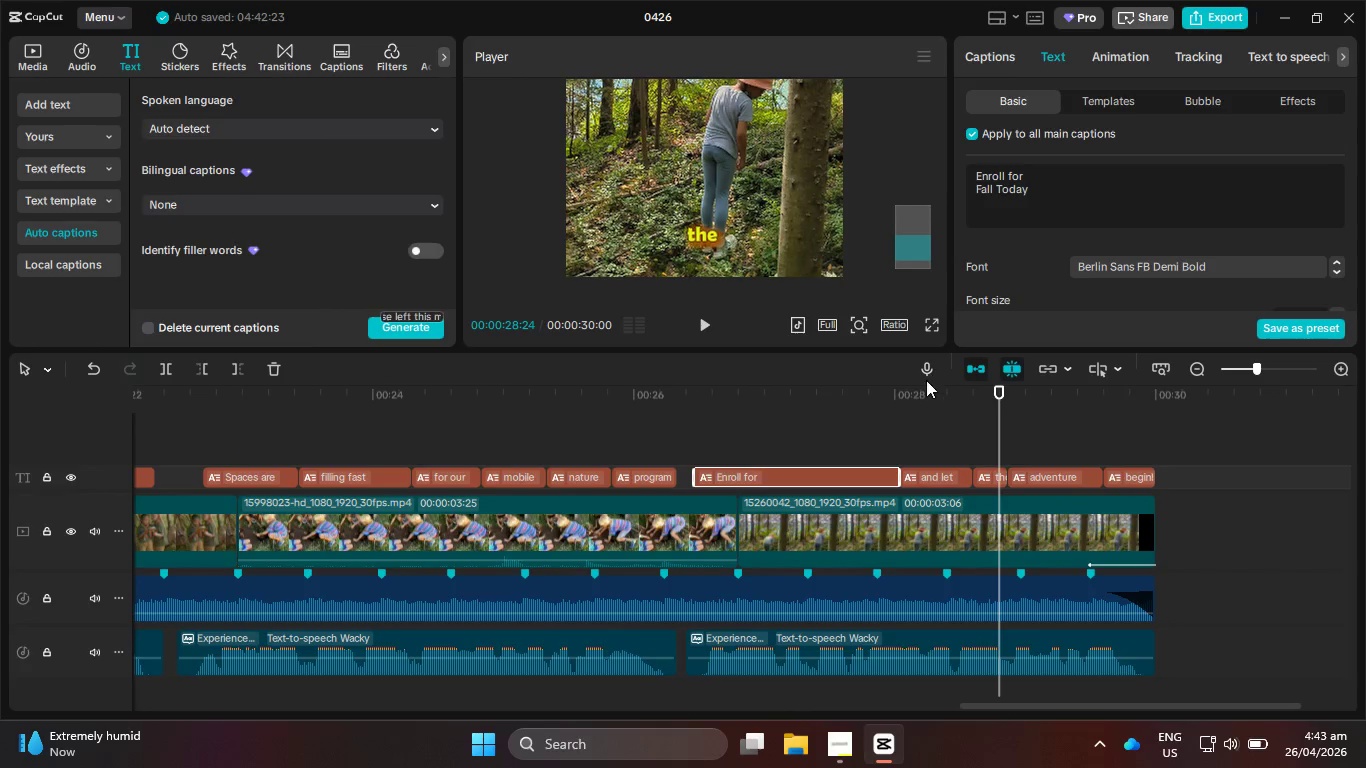 
left_click_drag(start_coordinate=[929, 396], to_coordinate=[882, 396])
 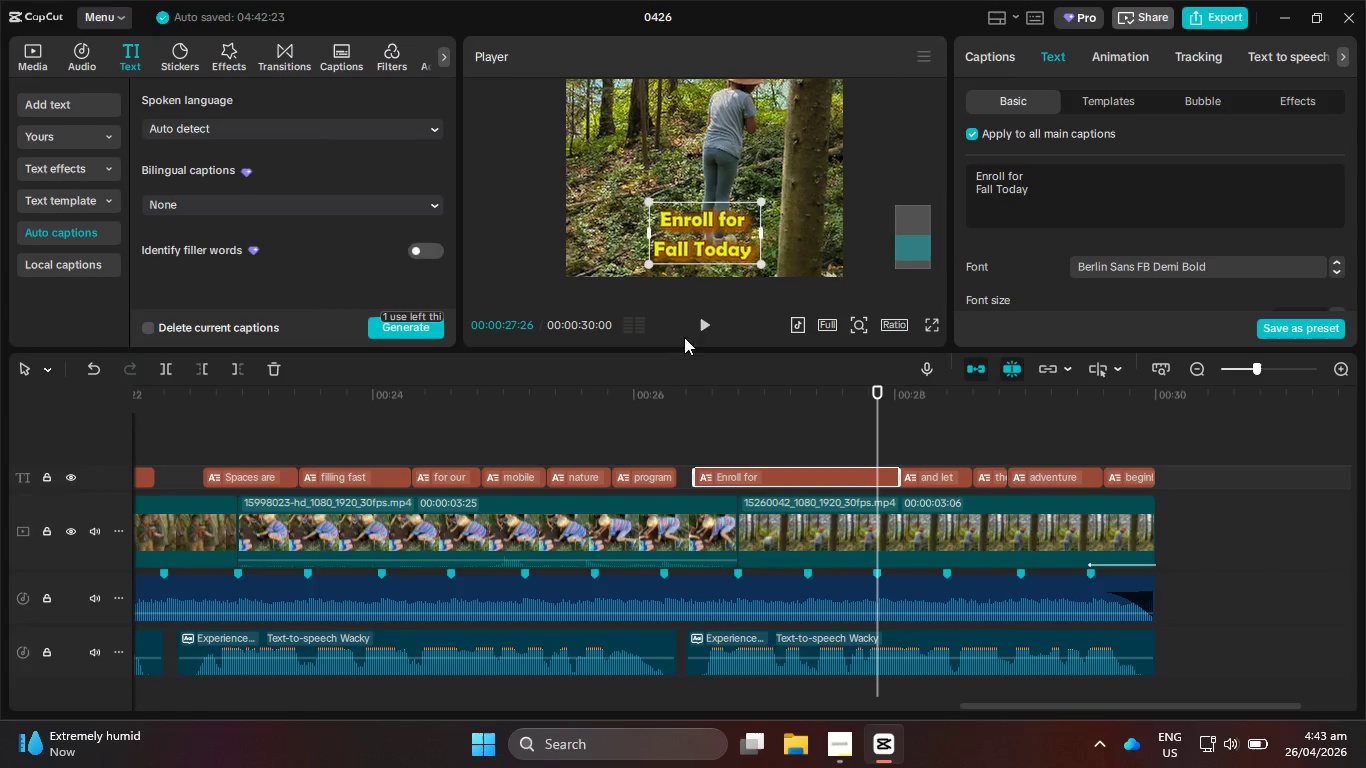 
left_click([701, 327])
 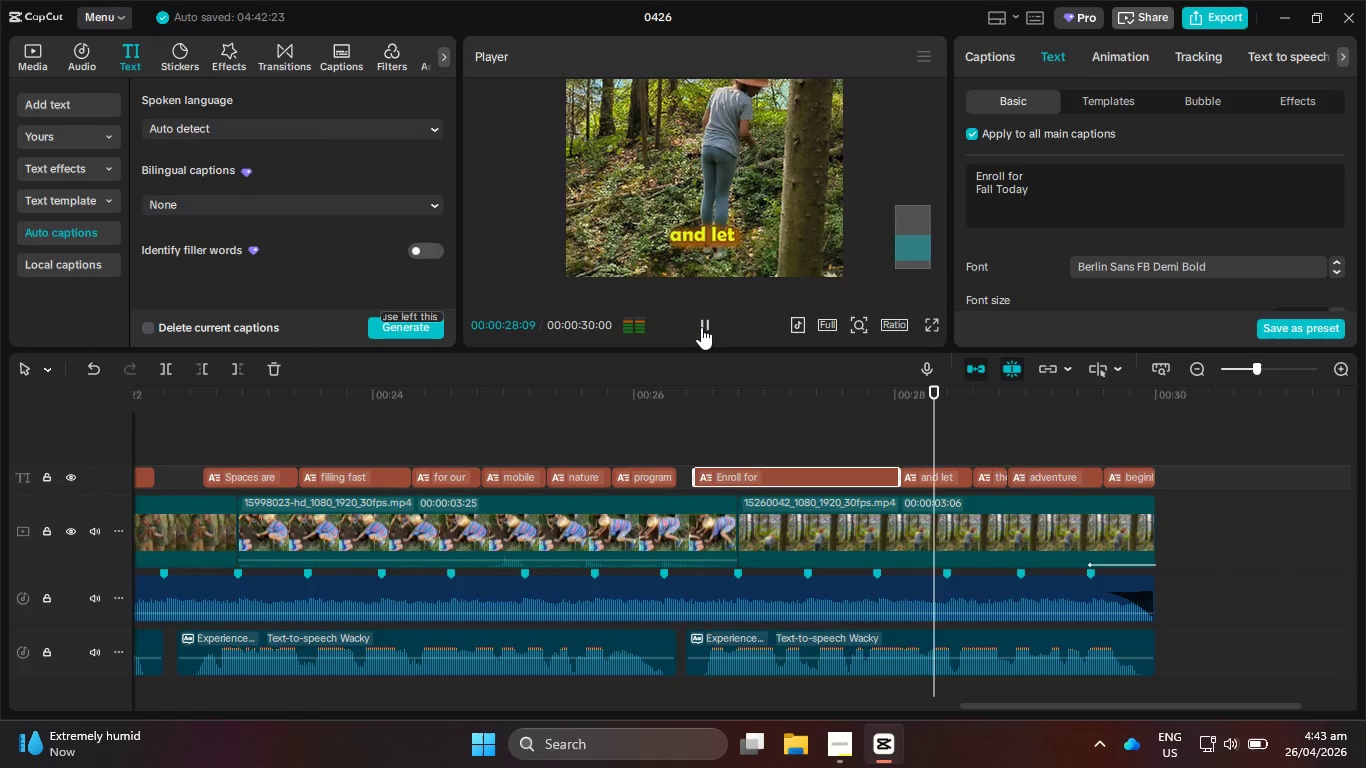 
left_click([701, 327])
 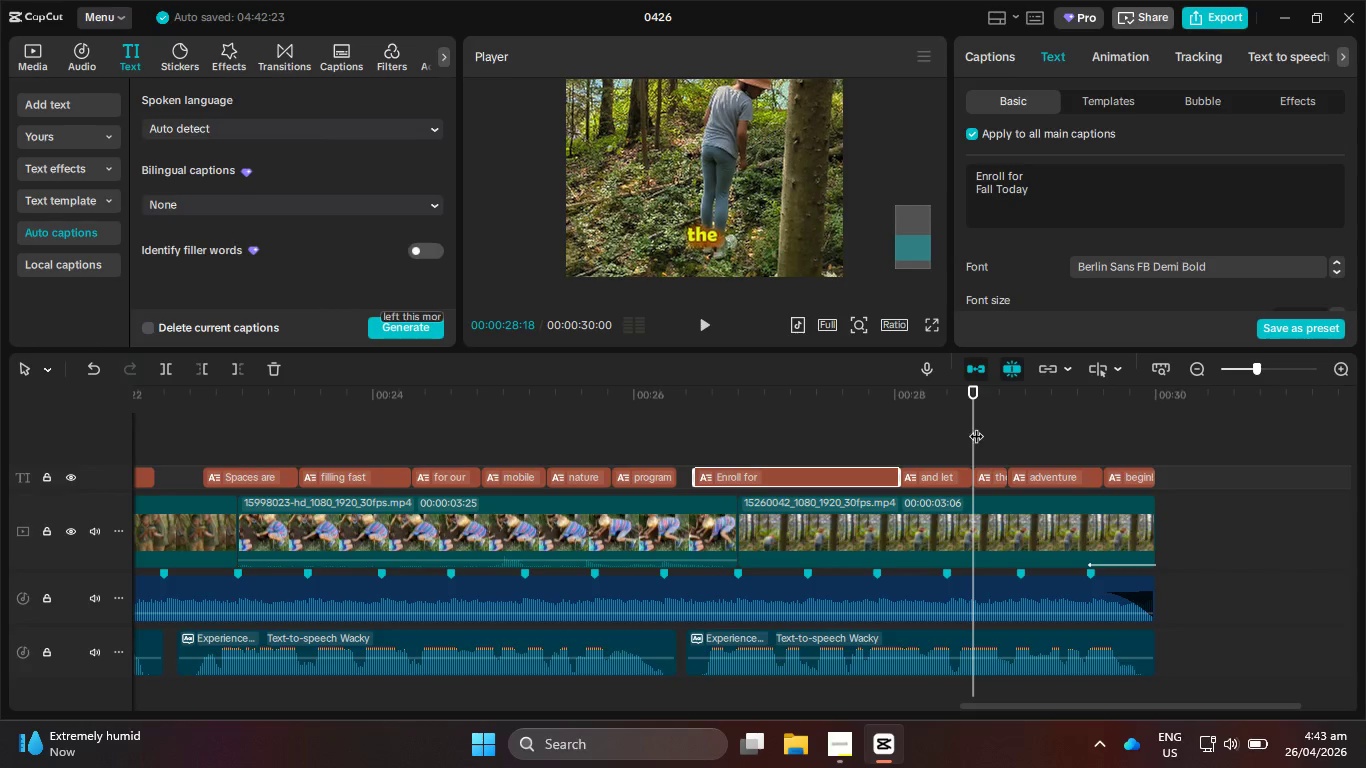 
left_click_drag(start_coordinate=[973, 425], to_coordinate=[961, 422])
 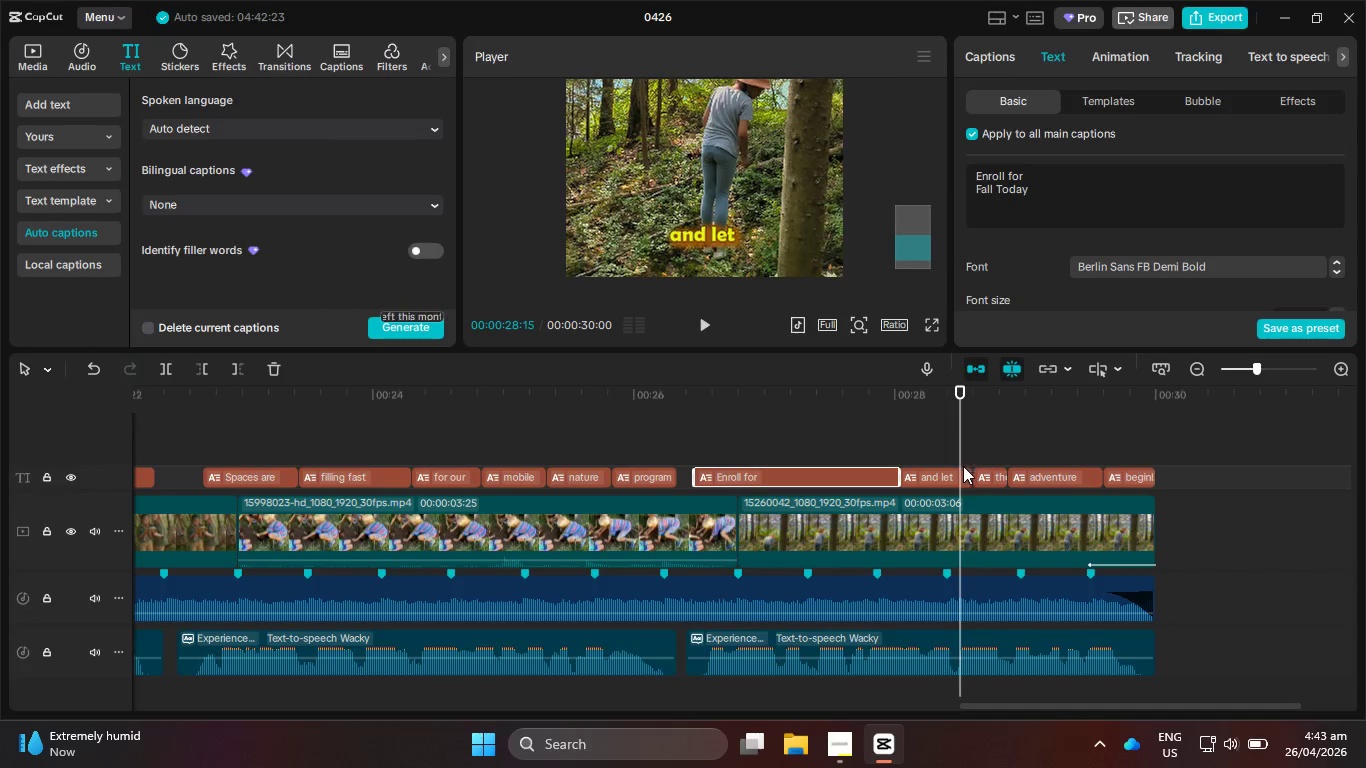 
left_click([964, 470])
 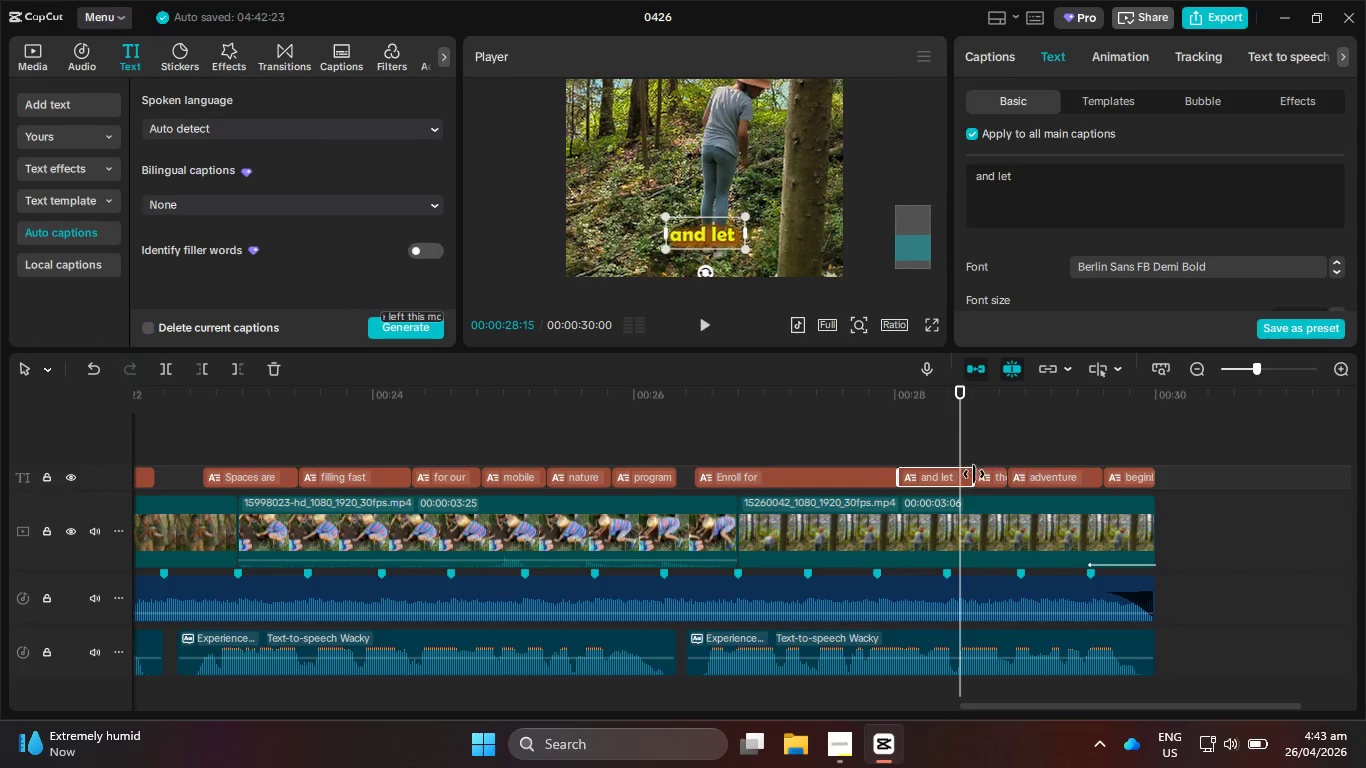 
left_click_drag(start_coordinate=[973, 474], to_coordinate=[955, 469])
 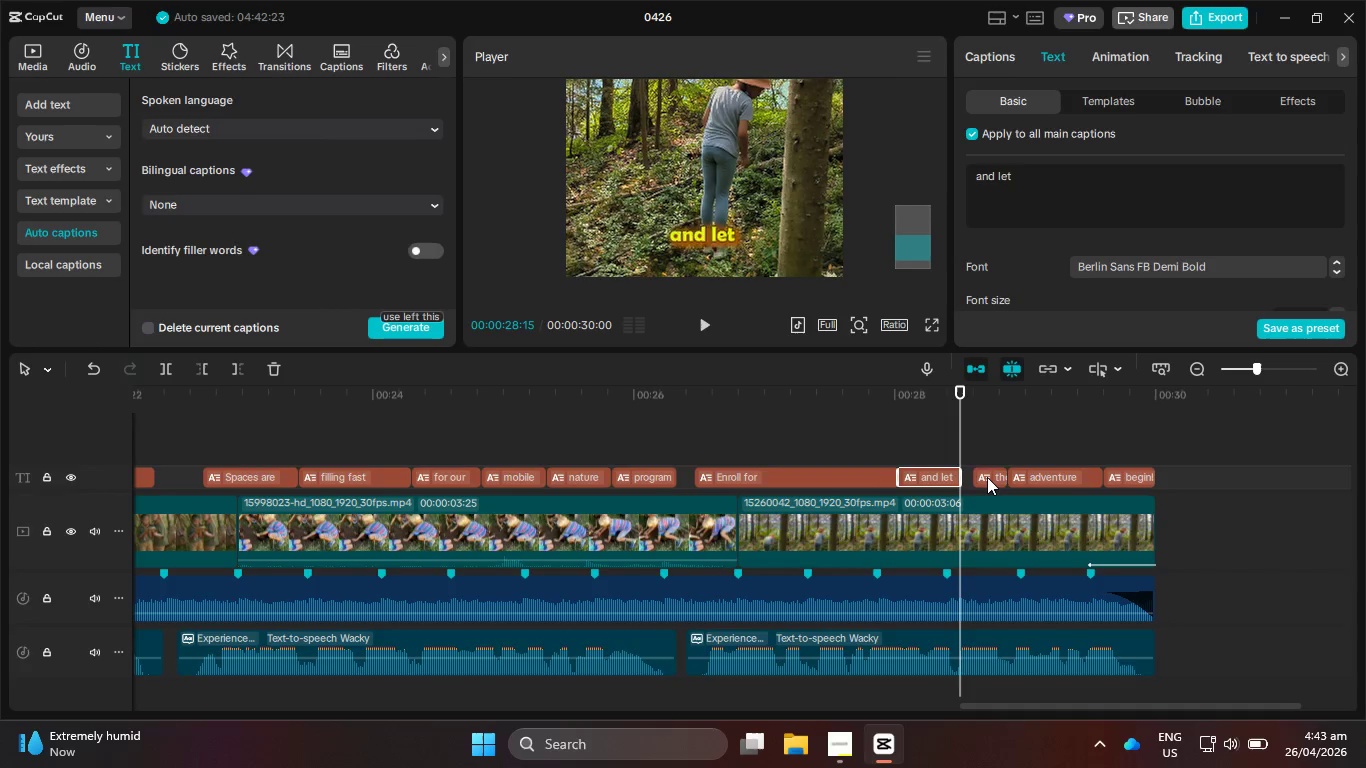 
left_click([987, 477])
 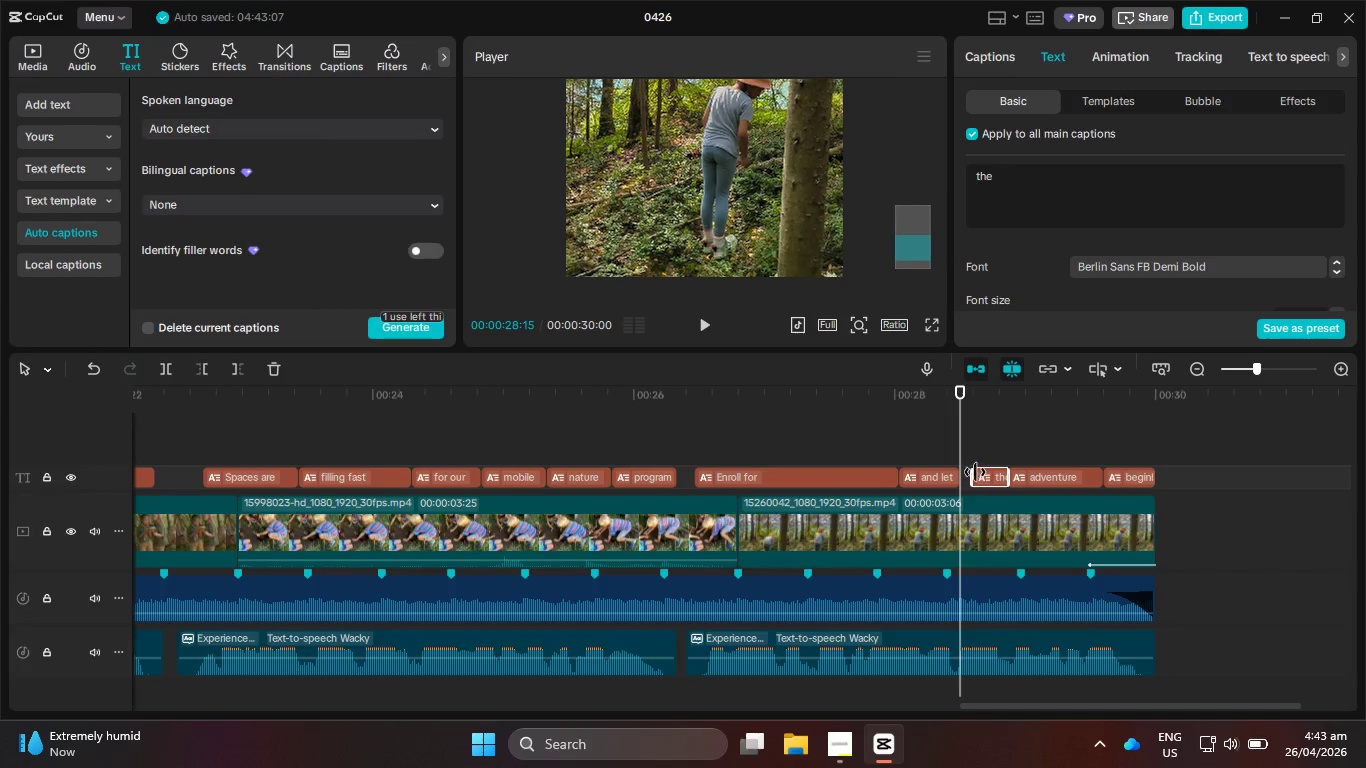 
left_click_drag(start_coordinate=[973, 472], to_coordinate=[946, 468])
 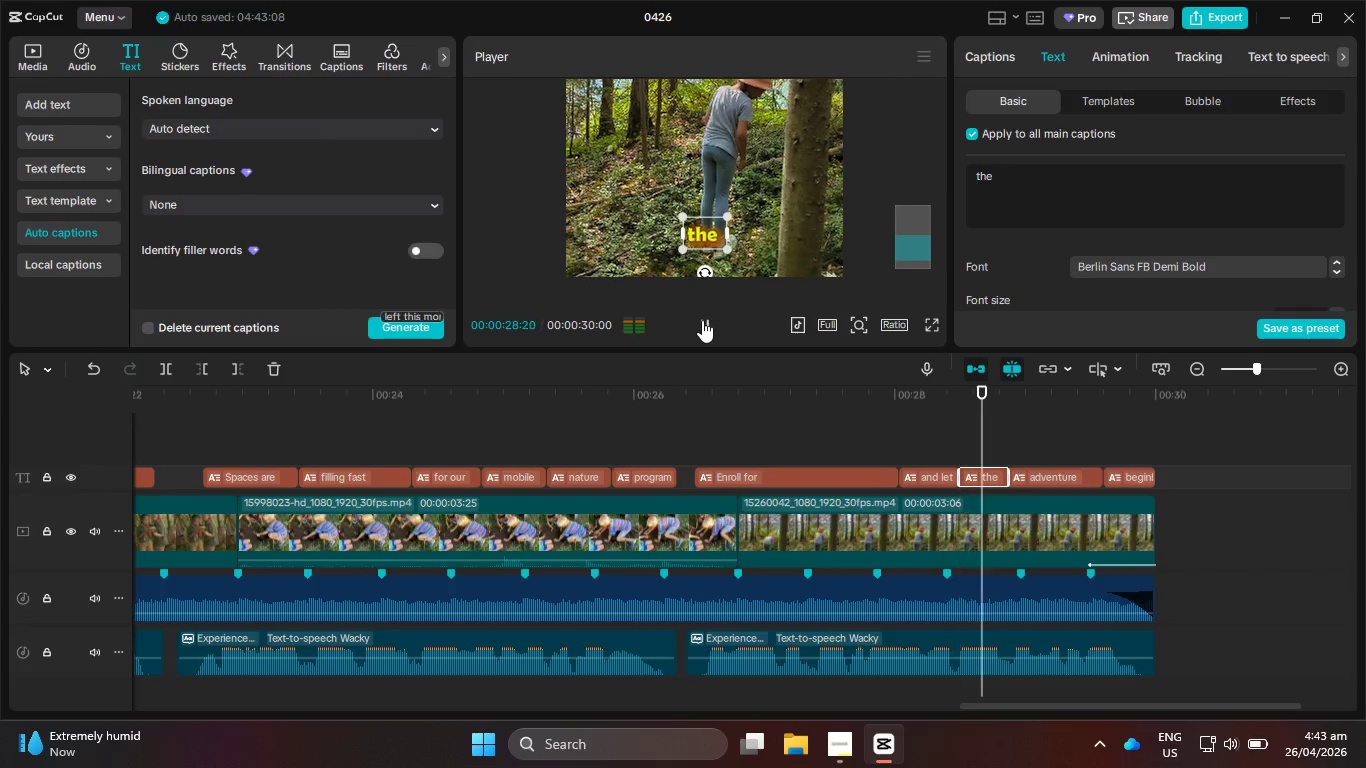 
left_click([702, 320])
 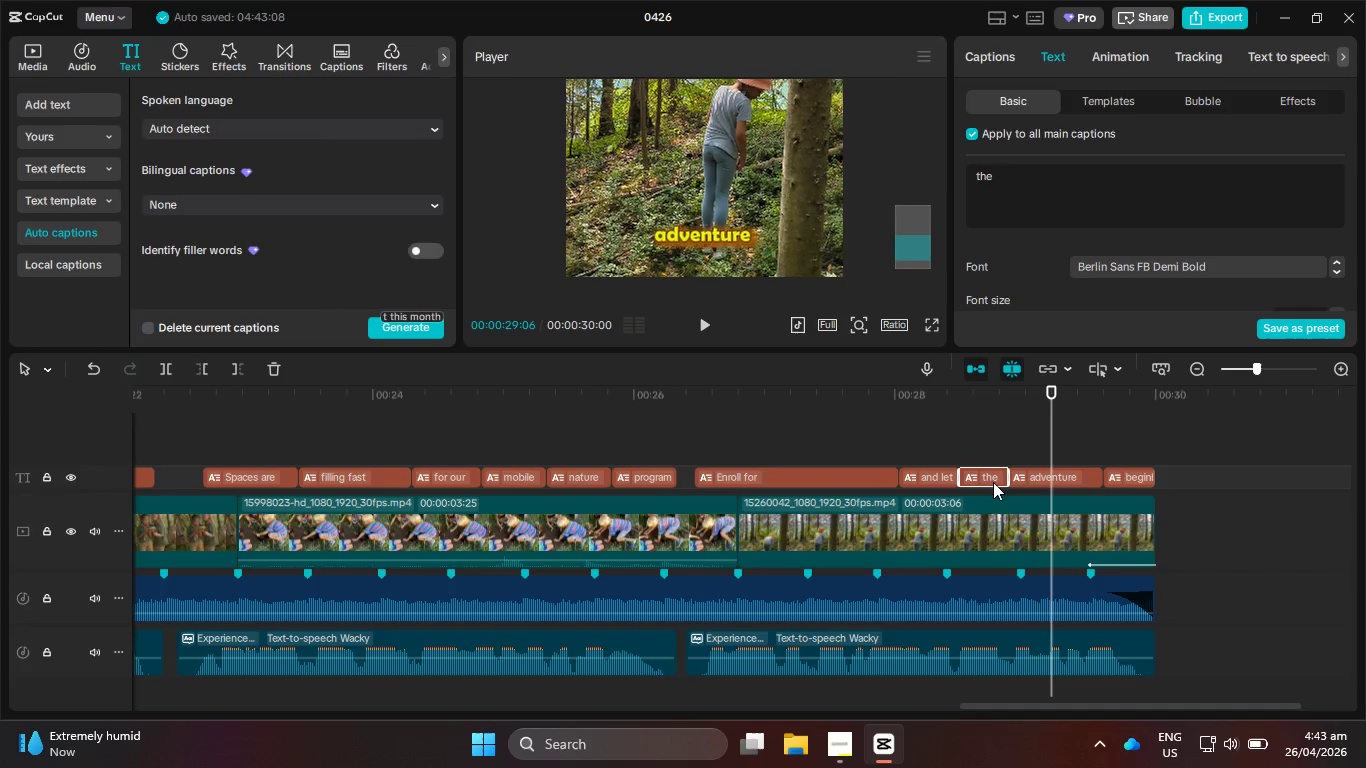 
left_click([994, 483])
 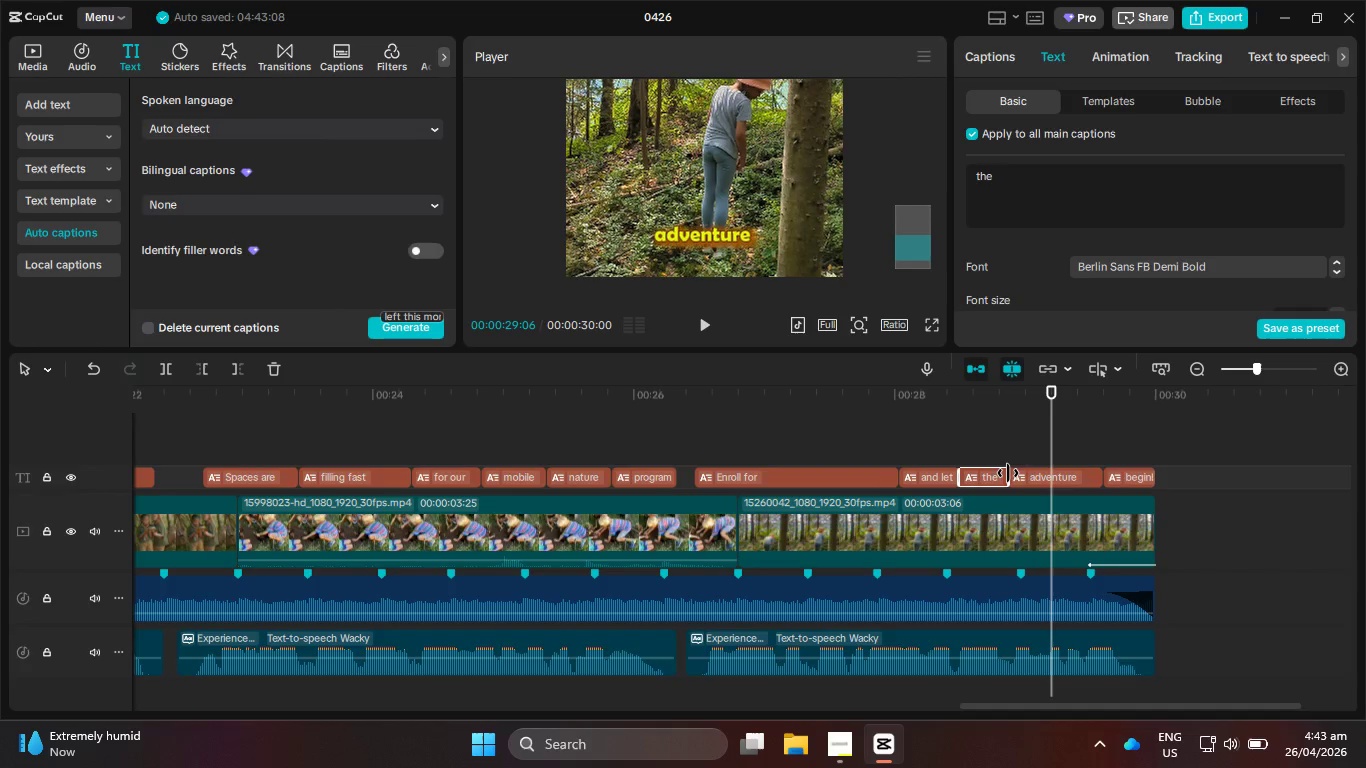 
left_click_drag(start_coordinate=[1008, 473], to_coordinate=[996, 470])
 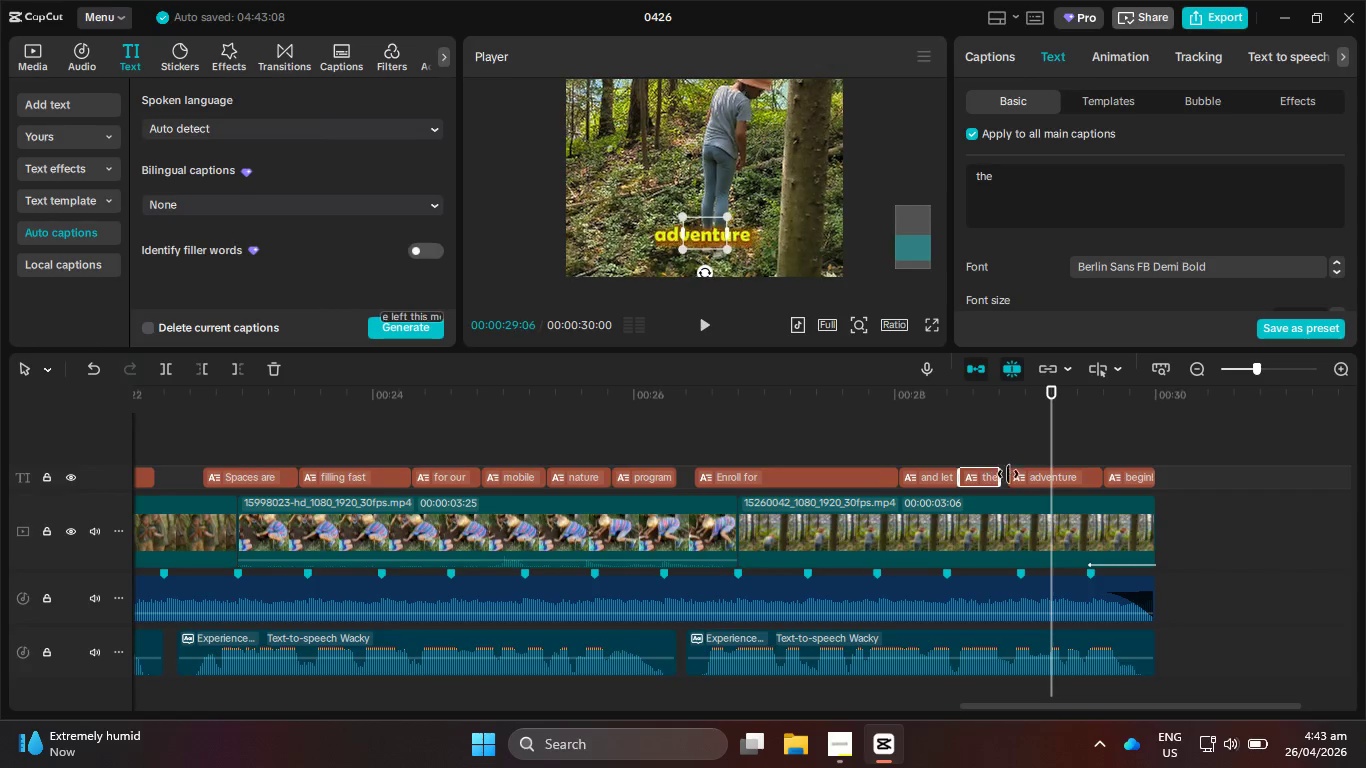 
left_click([1015, 475])
 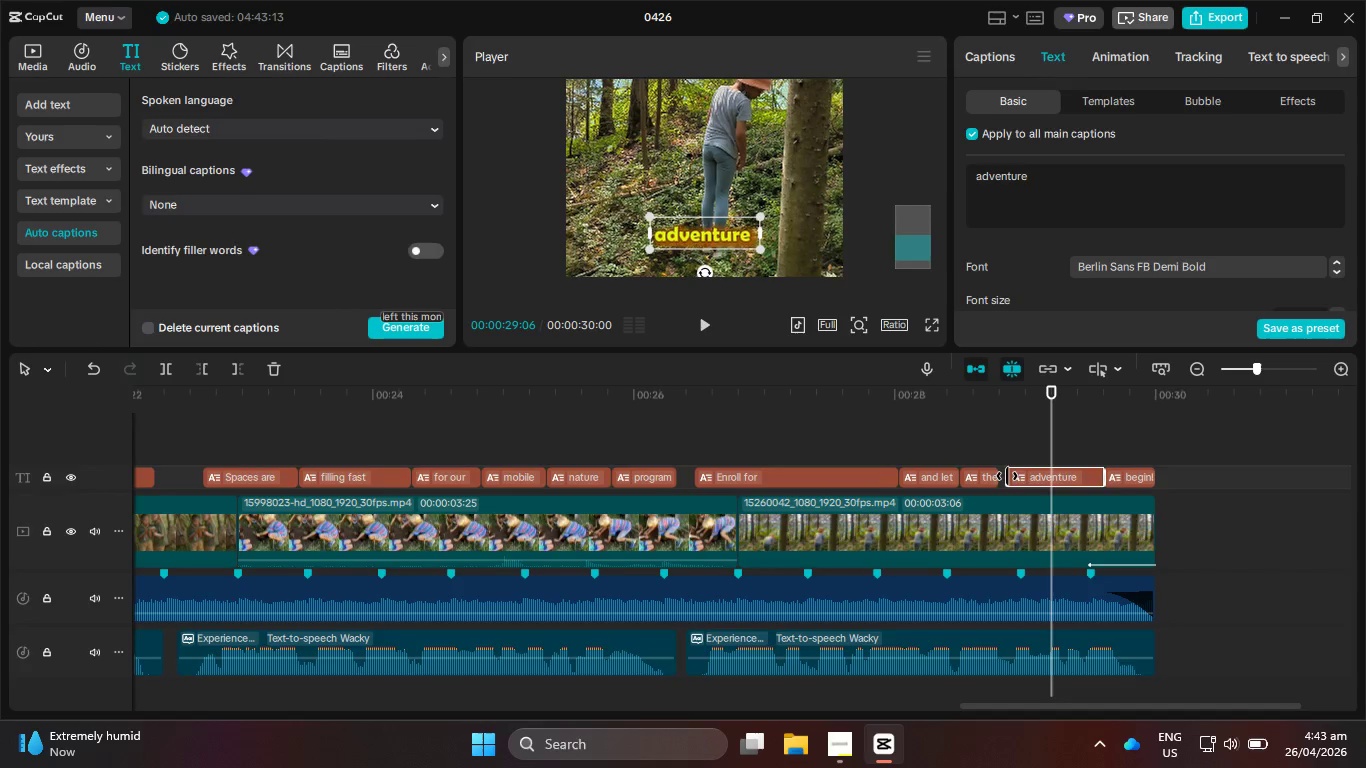 
left_click_drag(start_coordinate=[1005, 476], to_coordinate=[990, 471])
 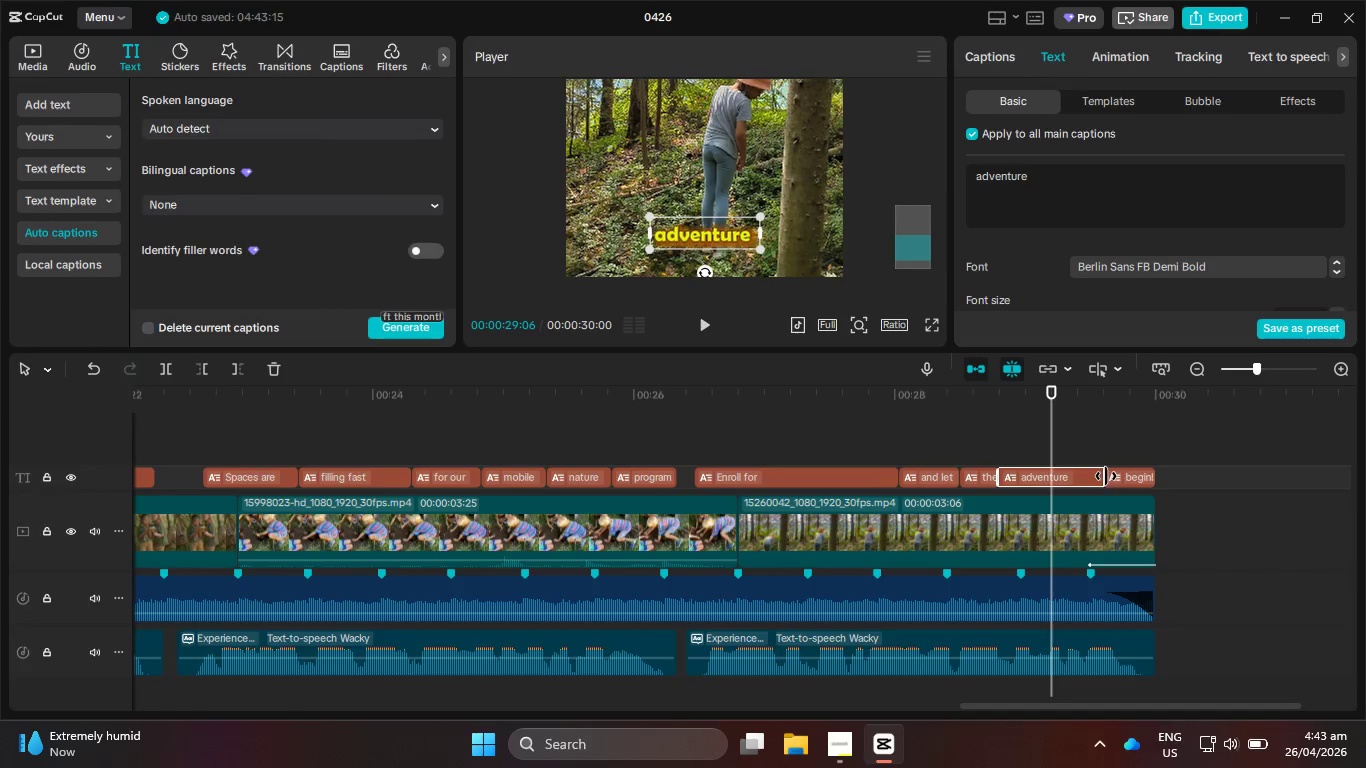 
left_click_drag(start_coordinate=[1101, 476], to_coordinate=[1078, 473])
 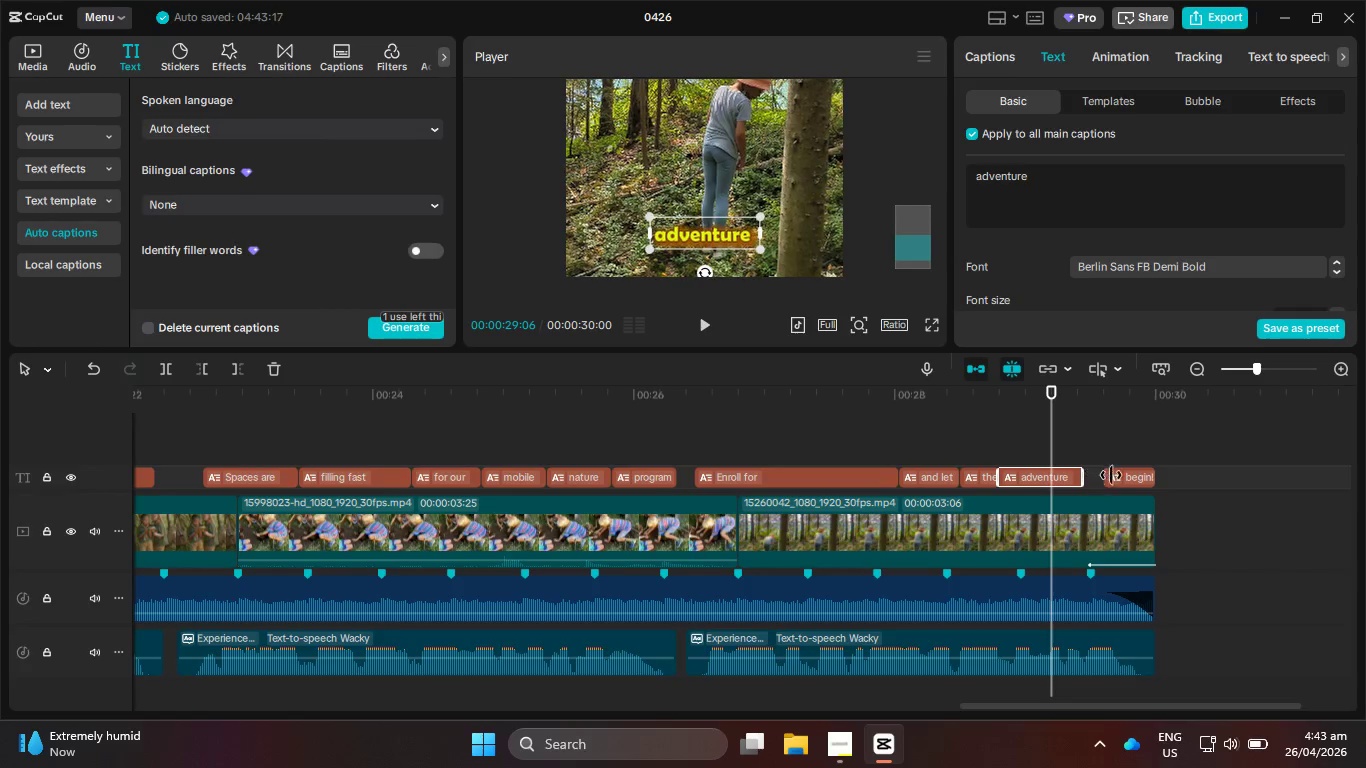 
left_click([1114, 475])
 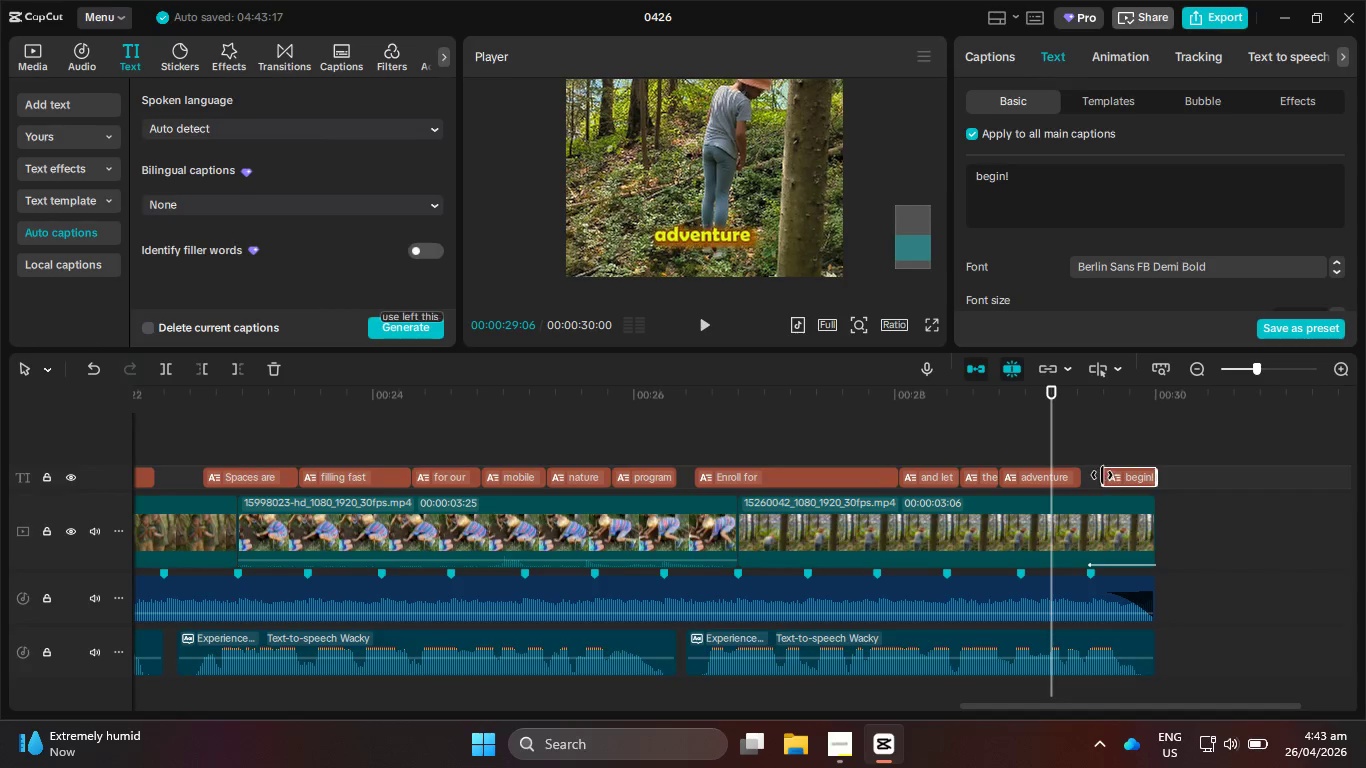 
left_click_drag(start_coordinate=[1102, 475], to_coordinate=[1073, 473])
 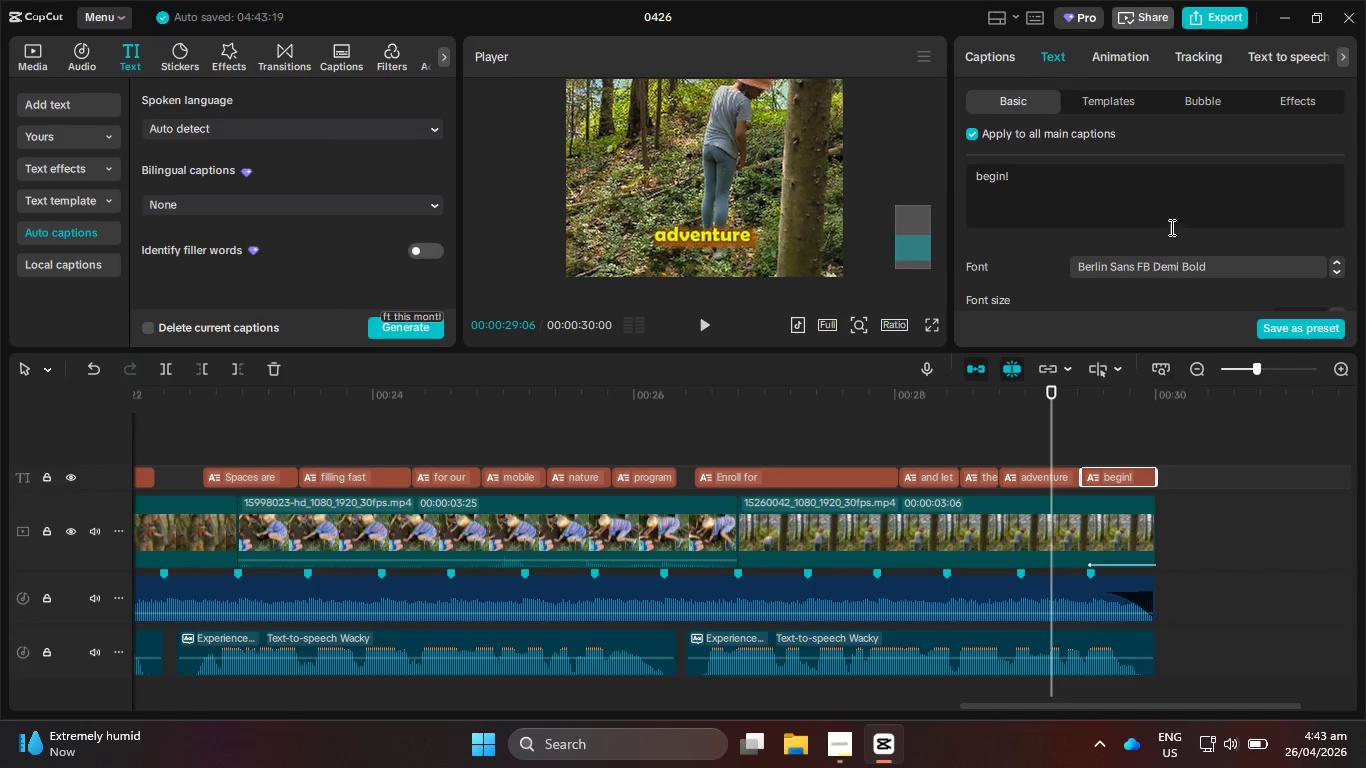 
left_click([1123, 66])
 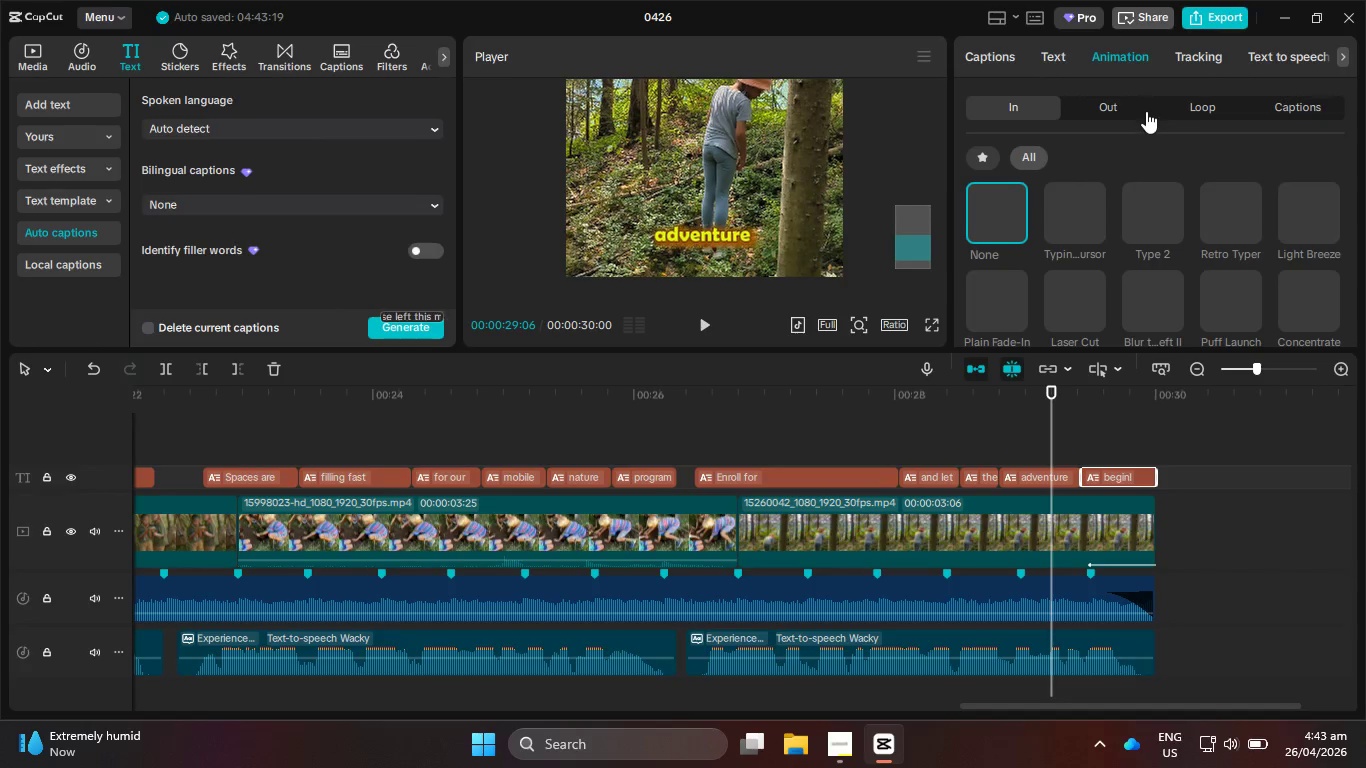 
left_click([1122, 107])
 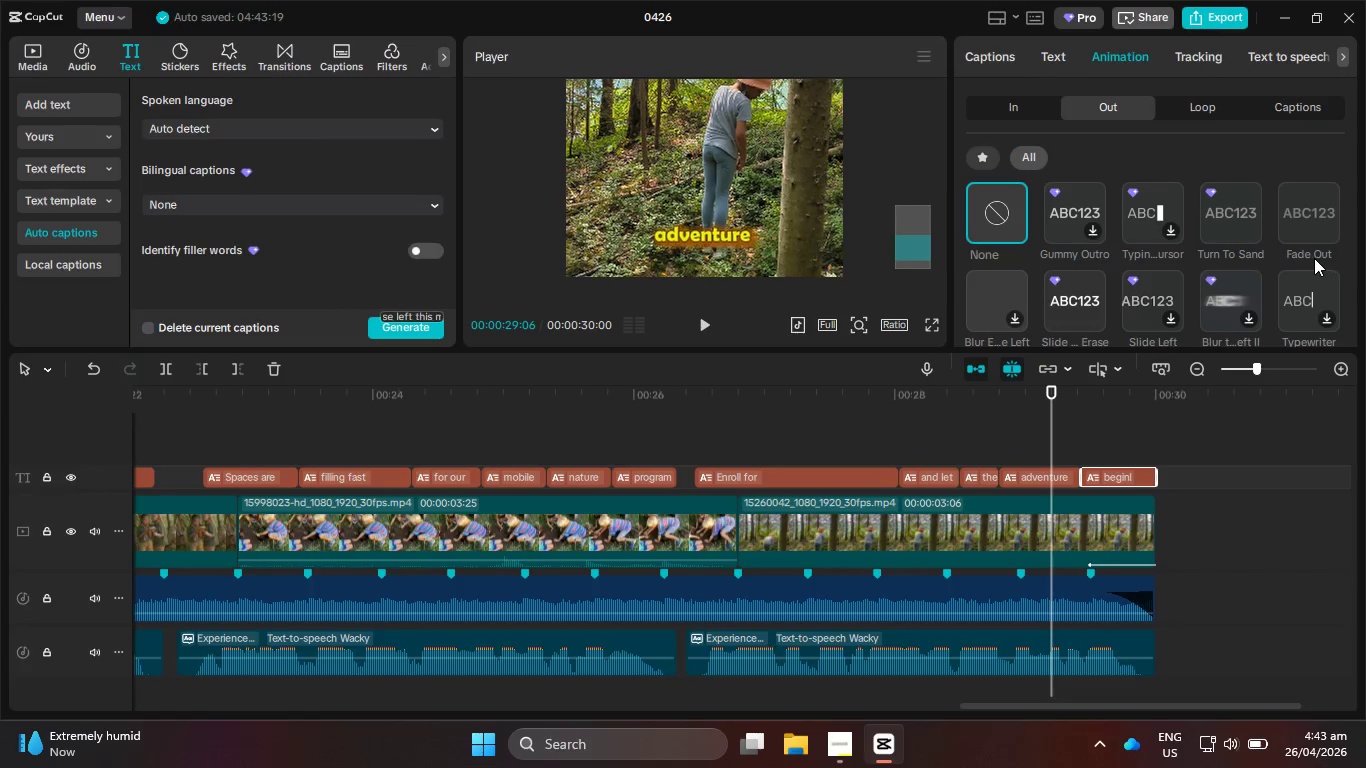 
left_click([1298, 200])
 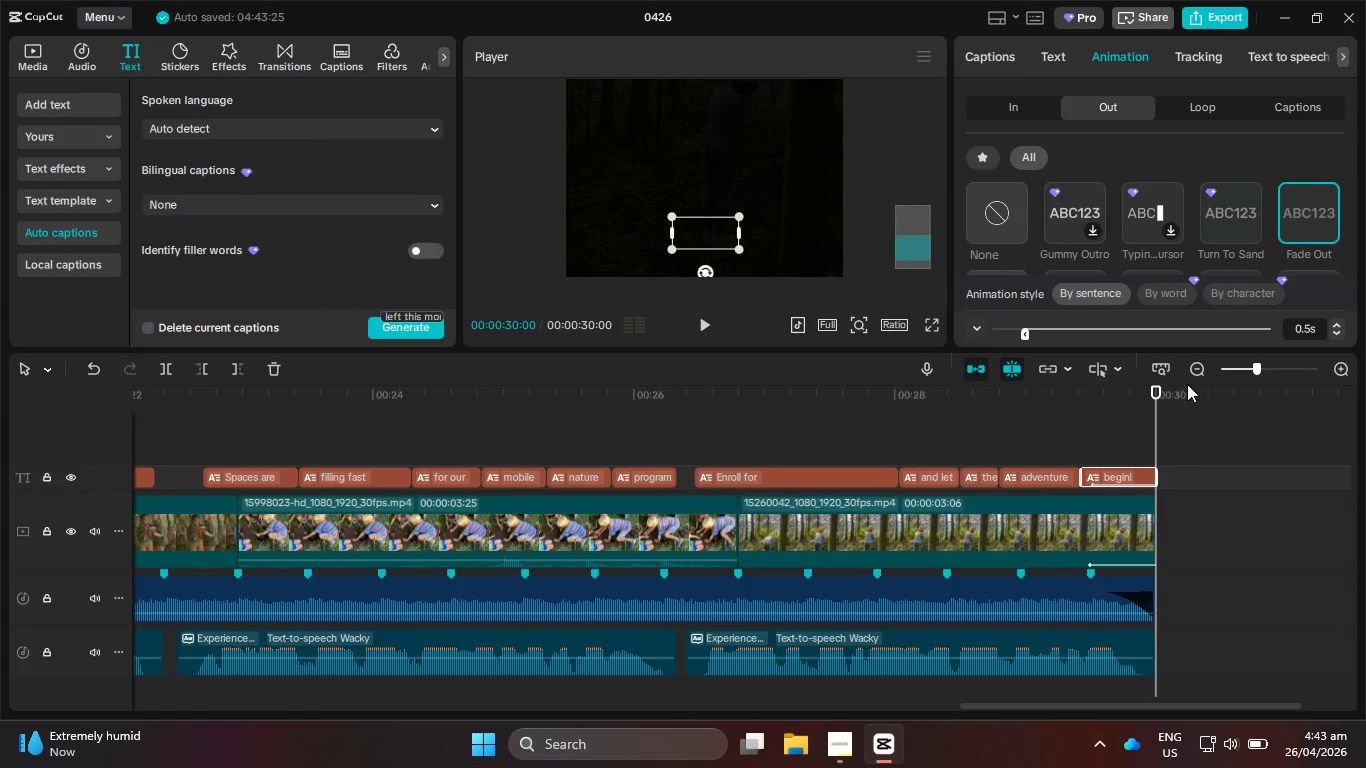 
left_click_drag(start_coordinate=[1024, 331], to_coordinate=[1135, 336])
 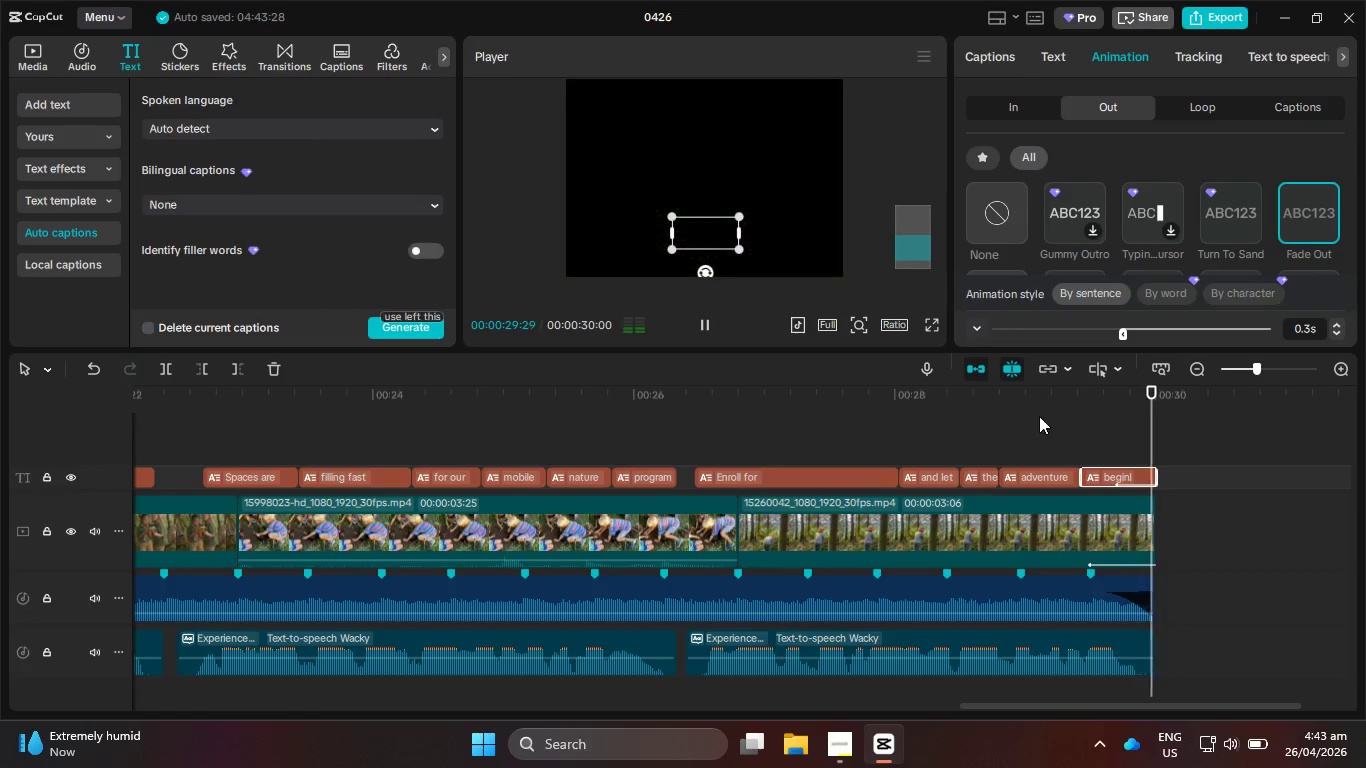 
left_click_drag(start_coordinate=[1019, 403], to_coordinate=[790, 388])
 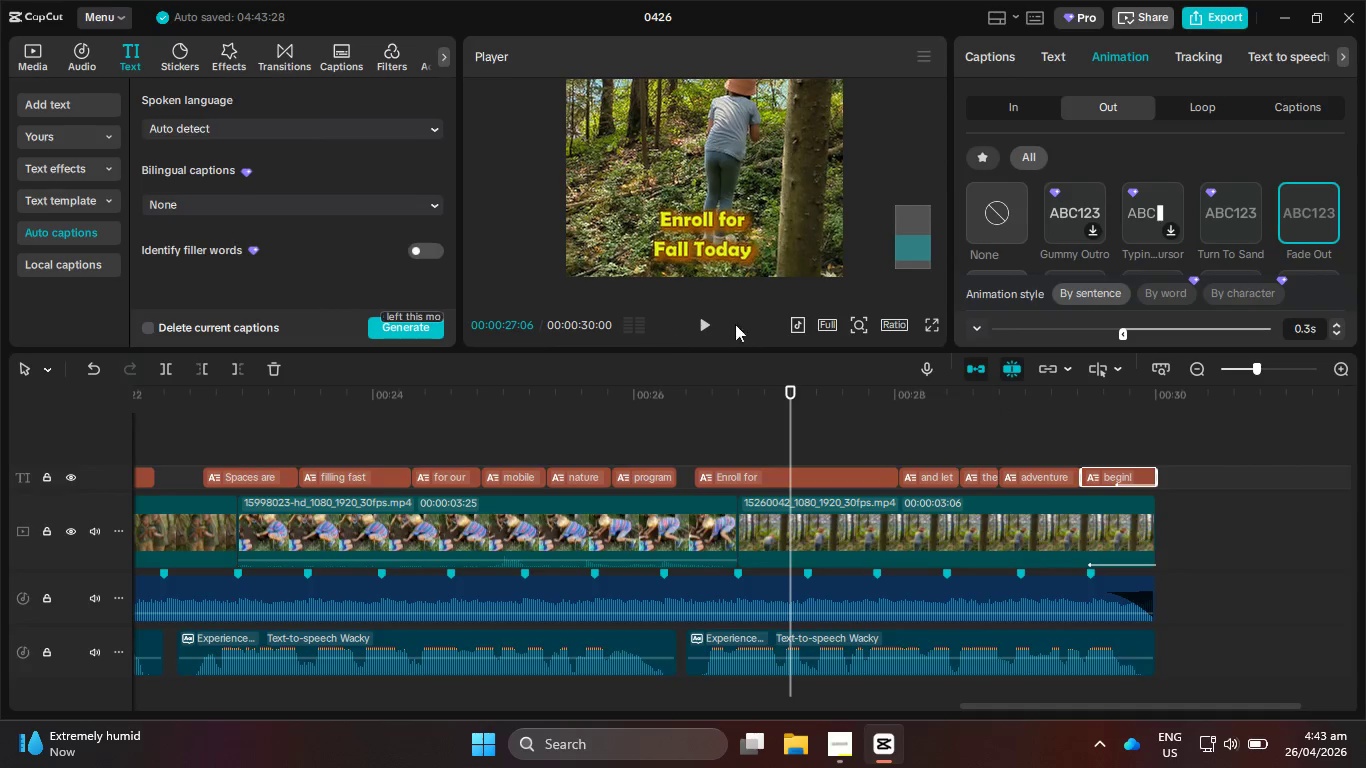 
mouse_move([702, 286])
 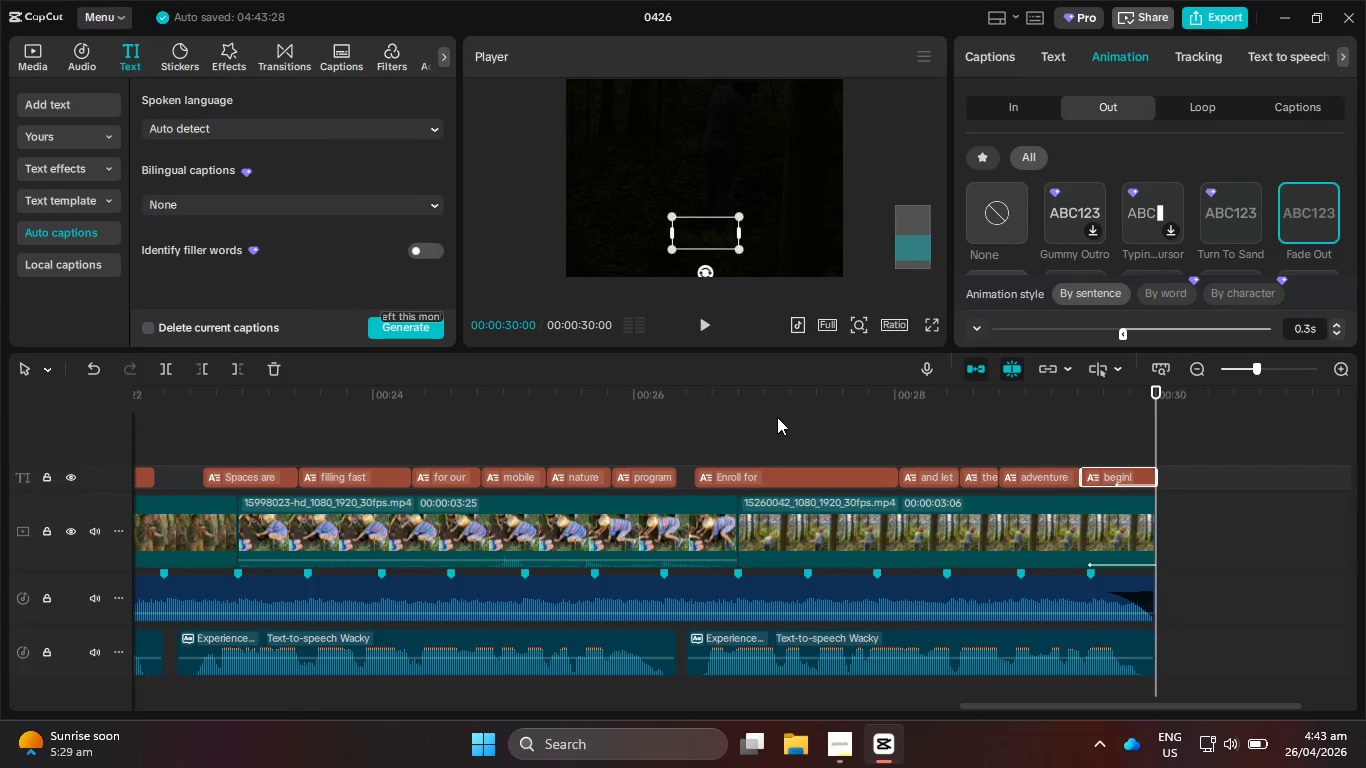 
hold_key(key=ControlLeft, duration=3.53)
scroll: coordinate [750, 586], scroll_direction: down, amount: 24.0
 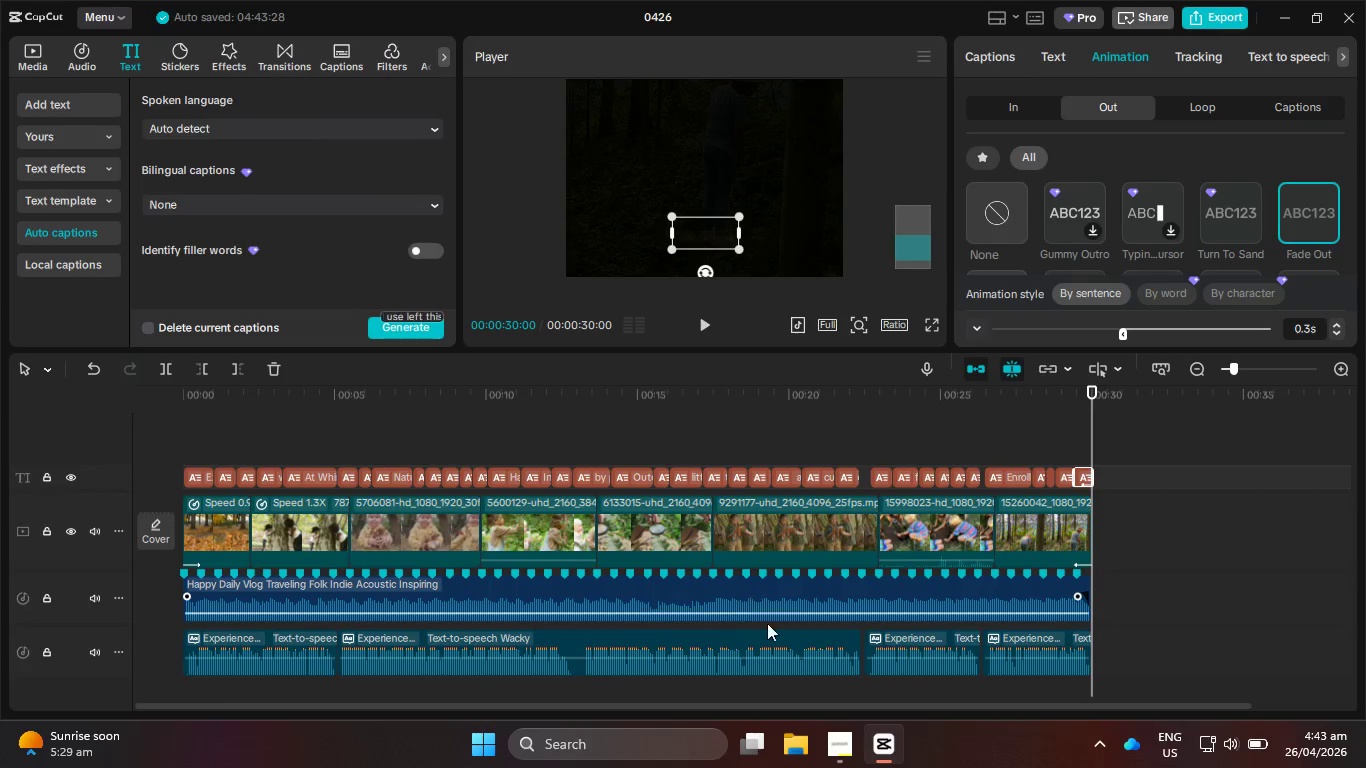 
left_click([839, 767])